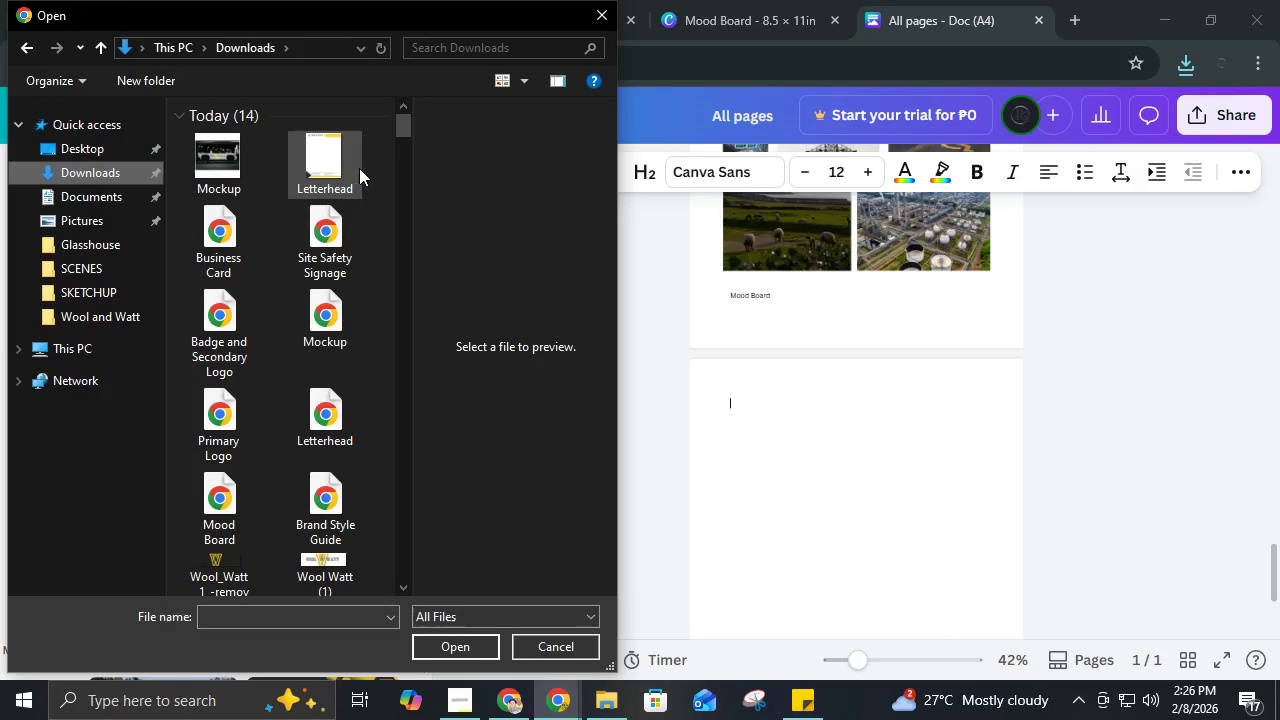 
left_click_drag(start_coordinate=[371, 163], to_coordinate=[240, 171])
 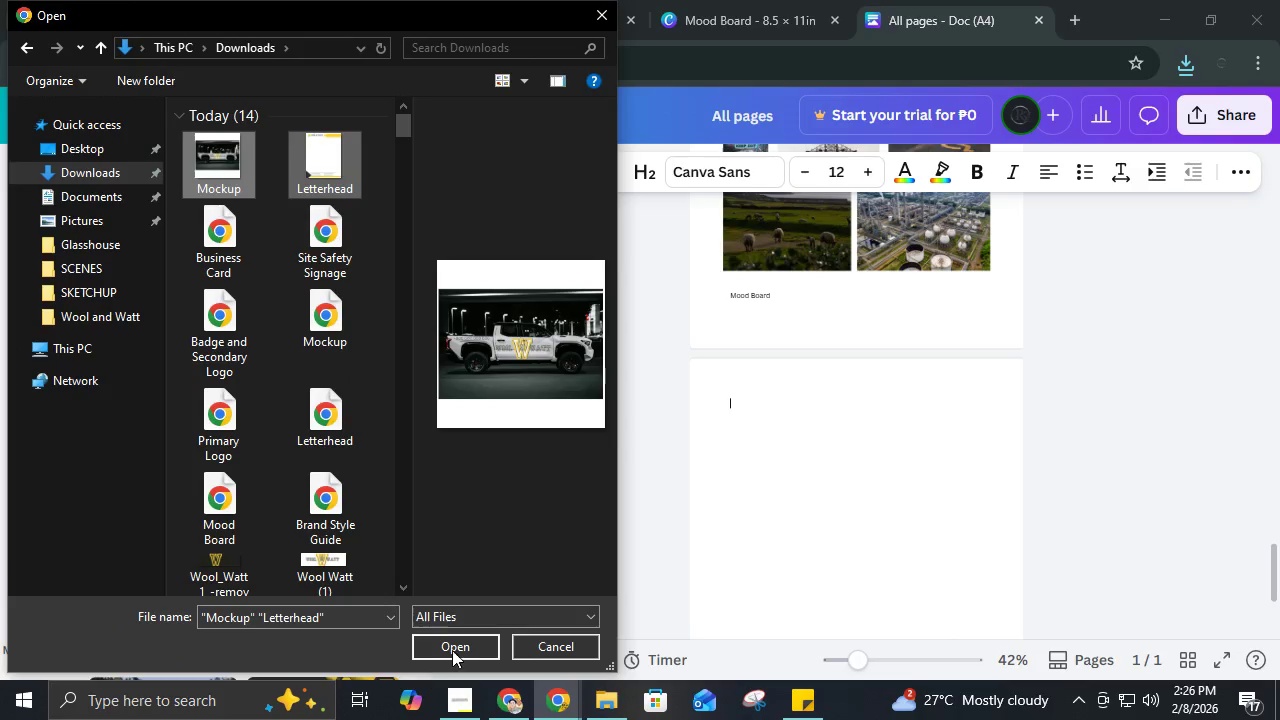 
left_click([453, 648])
 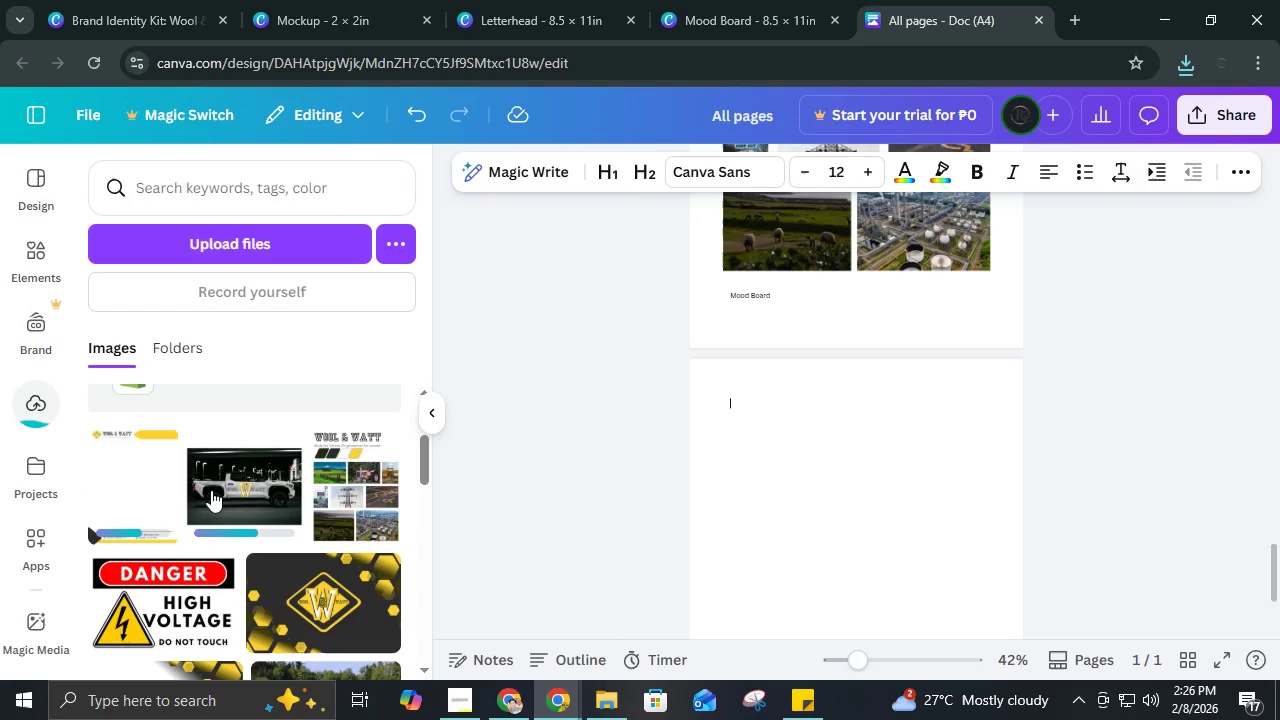 
left_click([140, 506])
 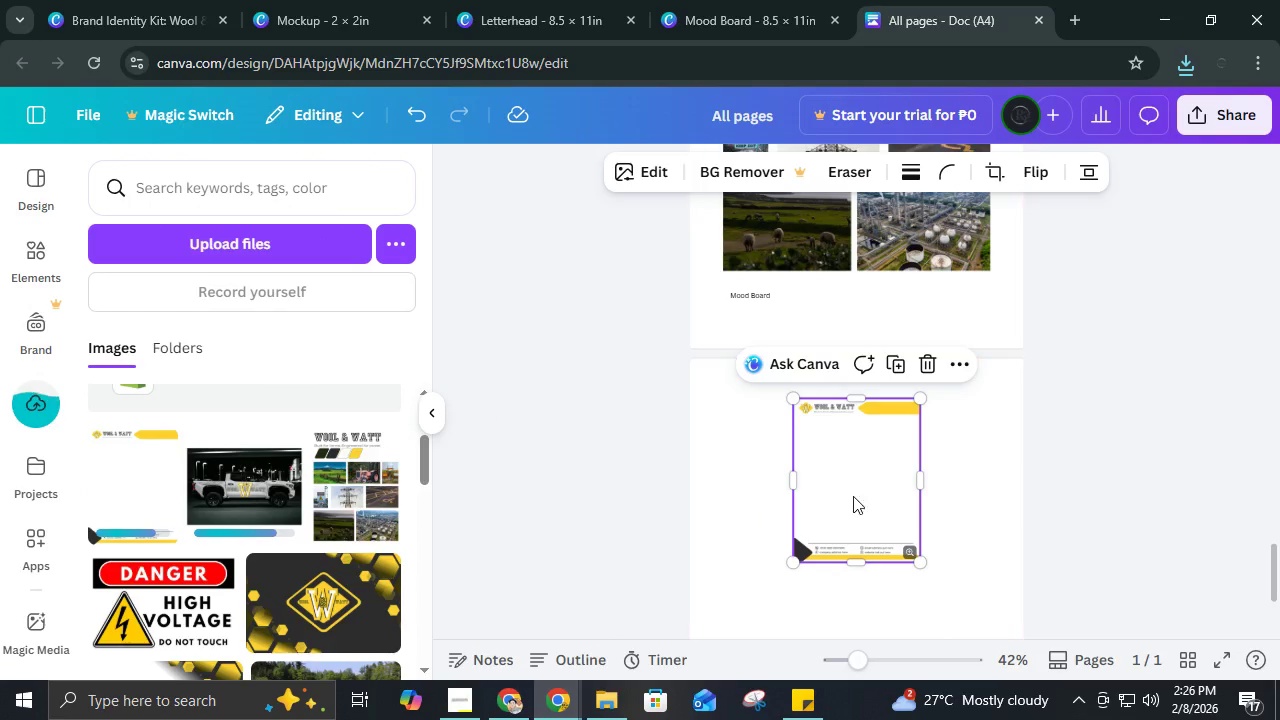 
scroll: coordinate [909, 482], scroll_direction: down, amount: 2.0
 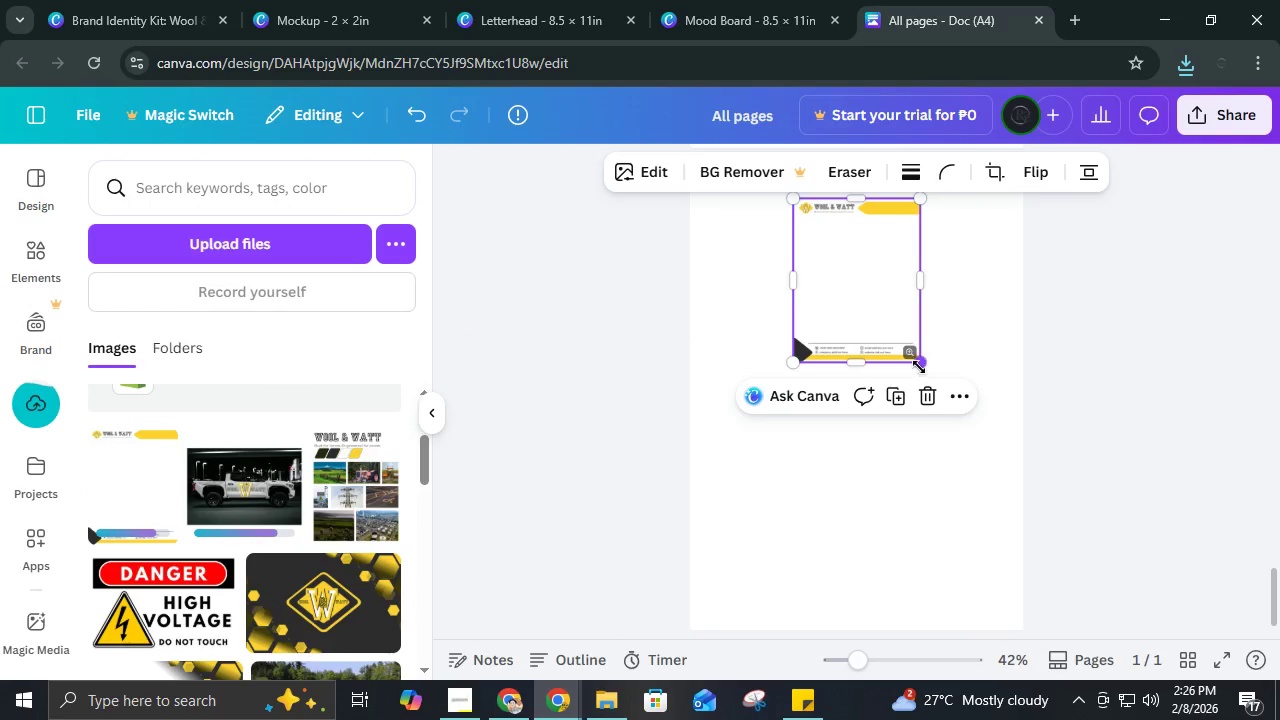 
left_click_drag(start_coordinate=[919, 366], to_coordinate=[1059, 592])
 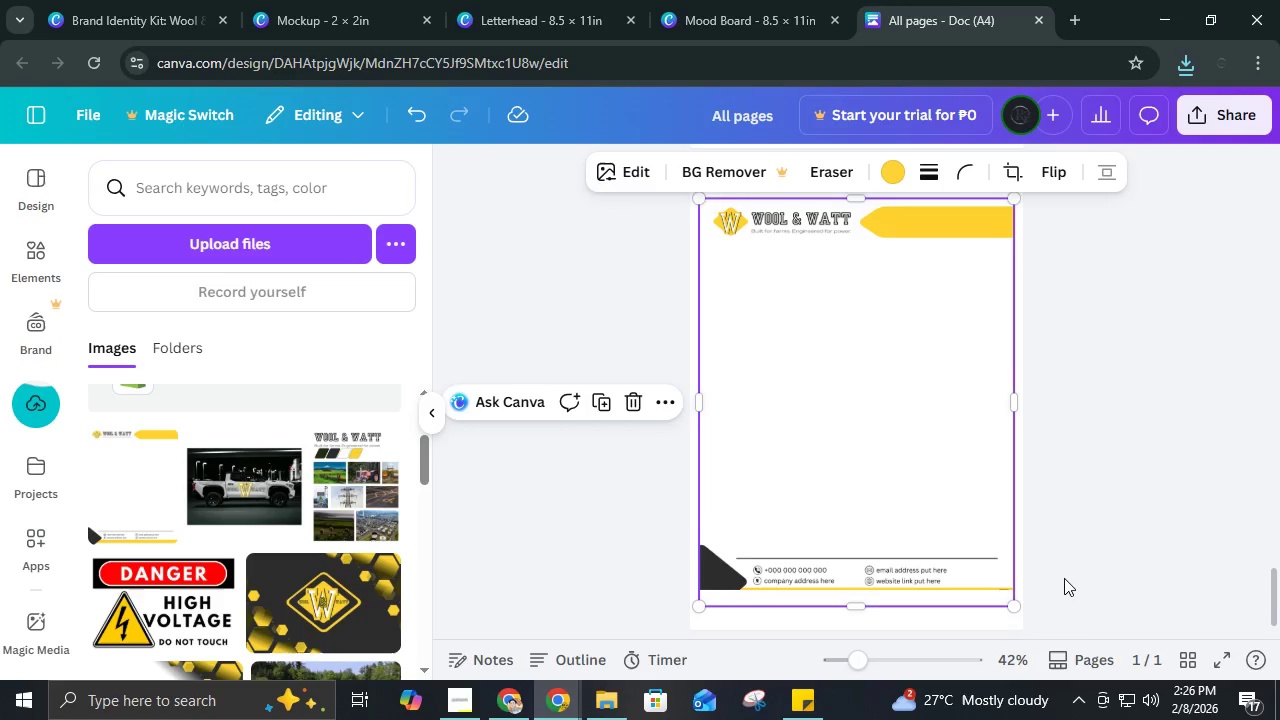 
scroll: coordinate [1064, 577], scroll_direction: down, amount: 2.0
 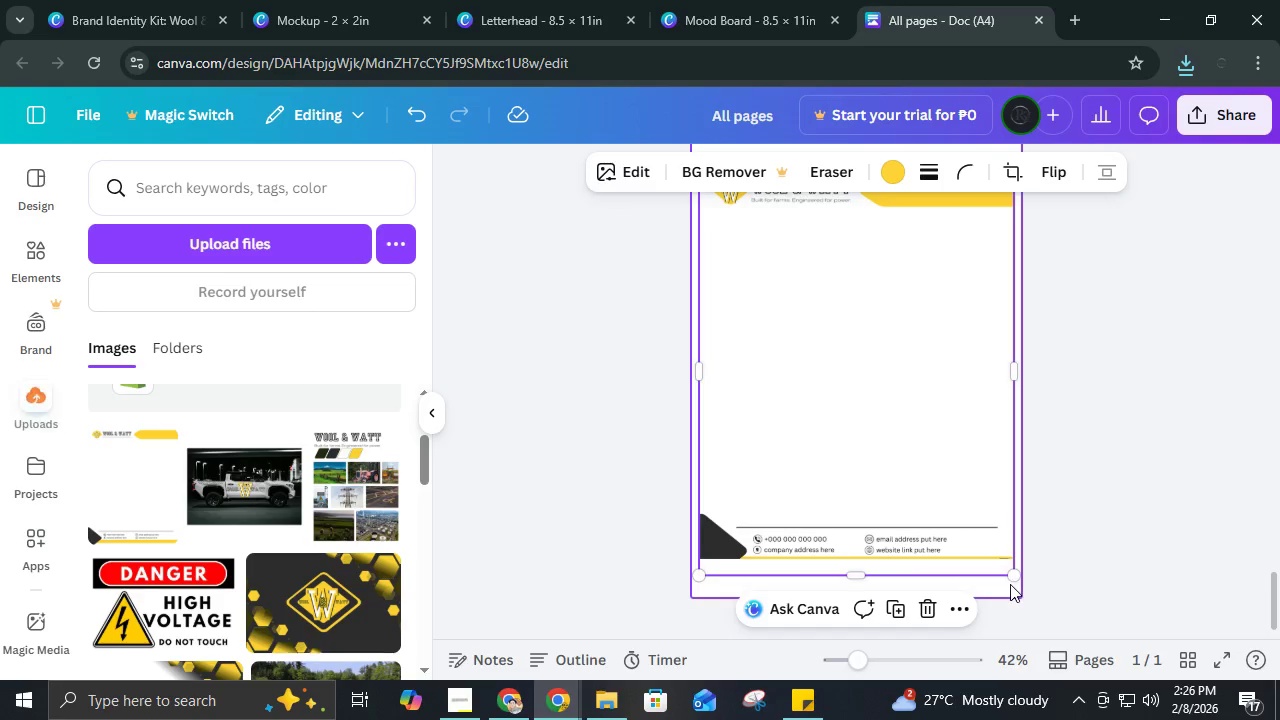 
left_click_drag(start_coordinate=[1010, 577], to_coordinate=[981, 531])
 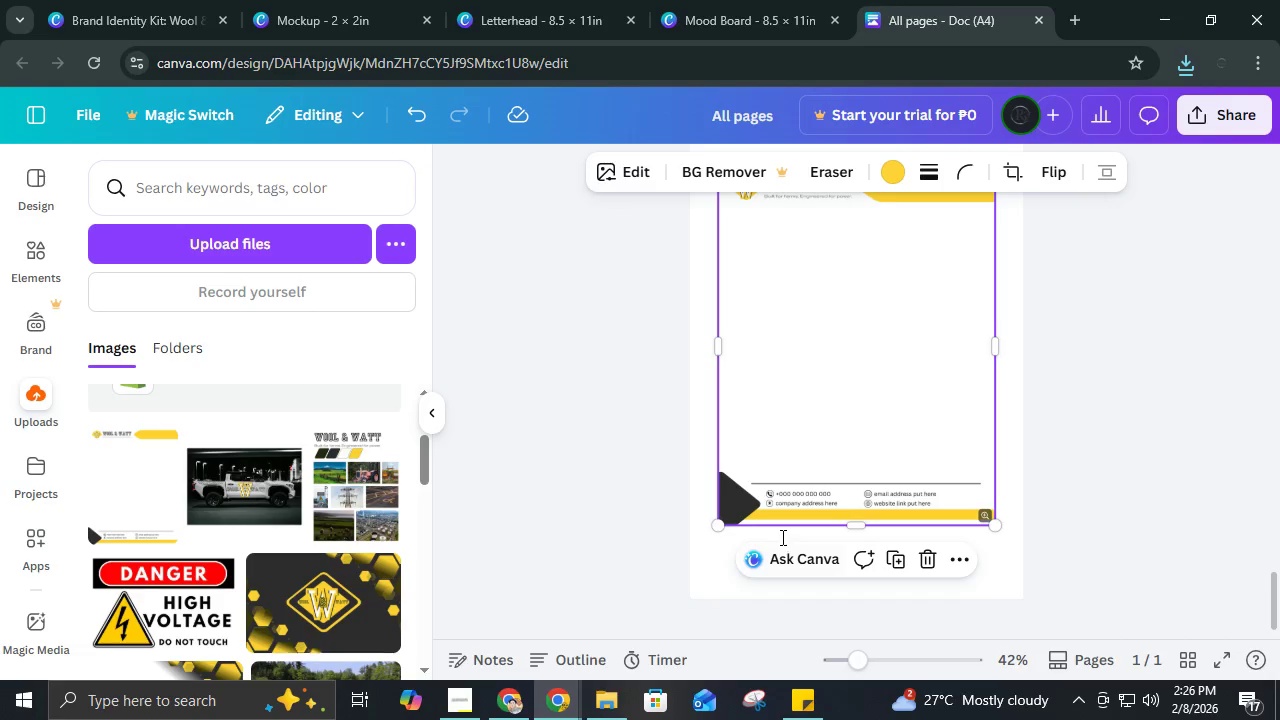 
left_click([781, 537])
 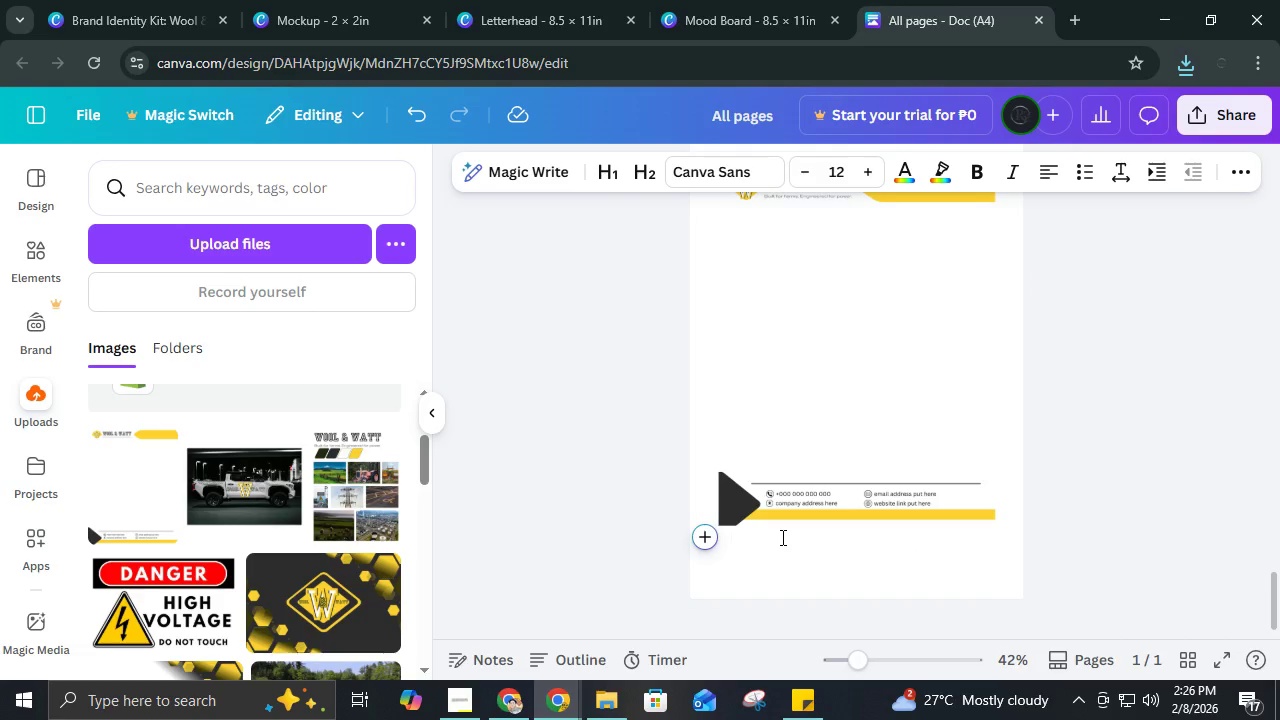 
type(Letterhead)
 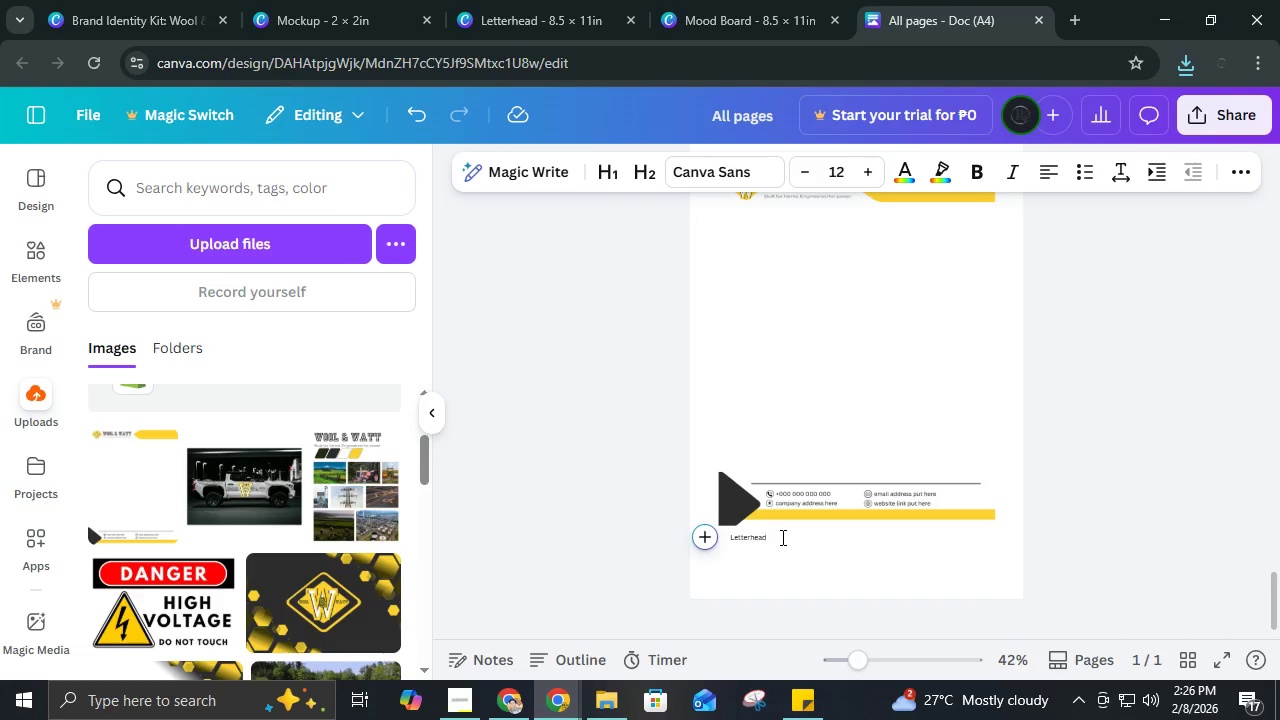 
key(Enter)
 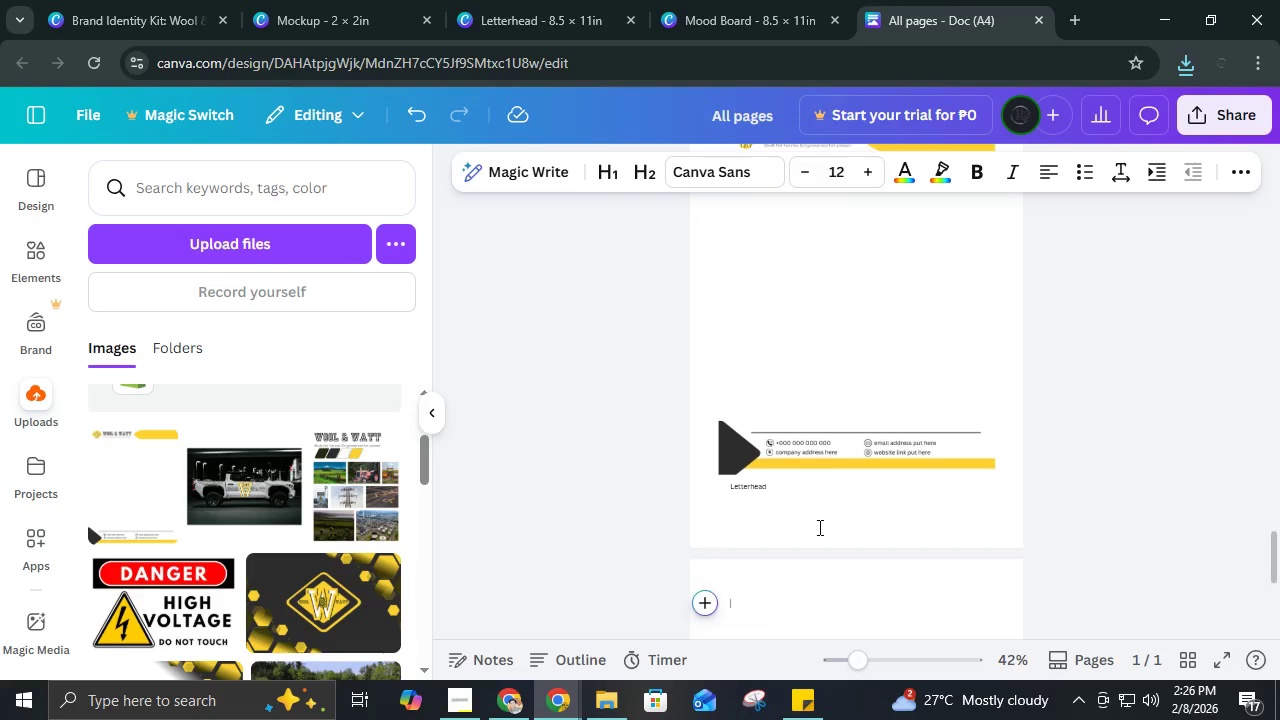 
key(Enter)
 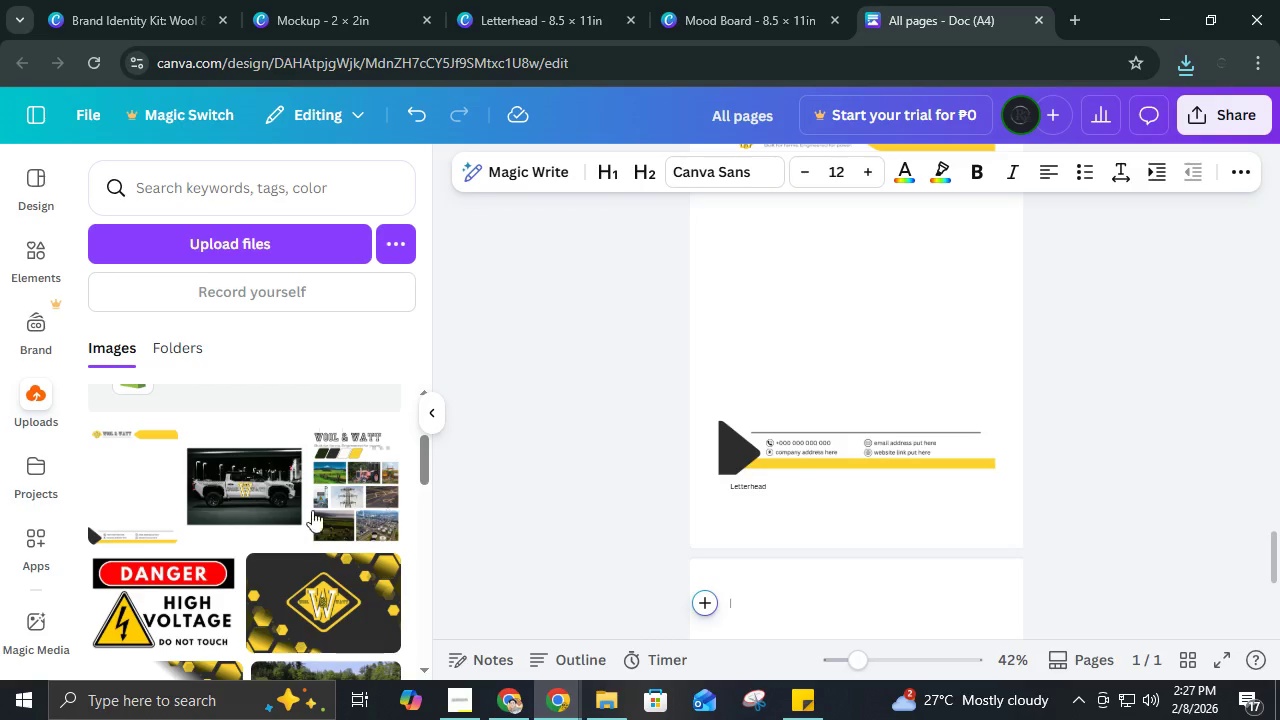 
left_click([247, 508])
 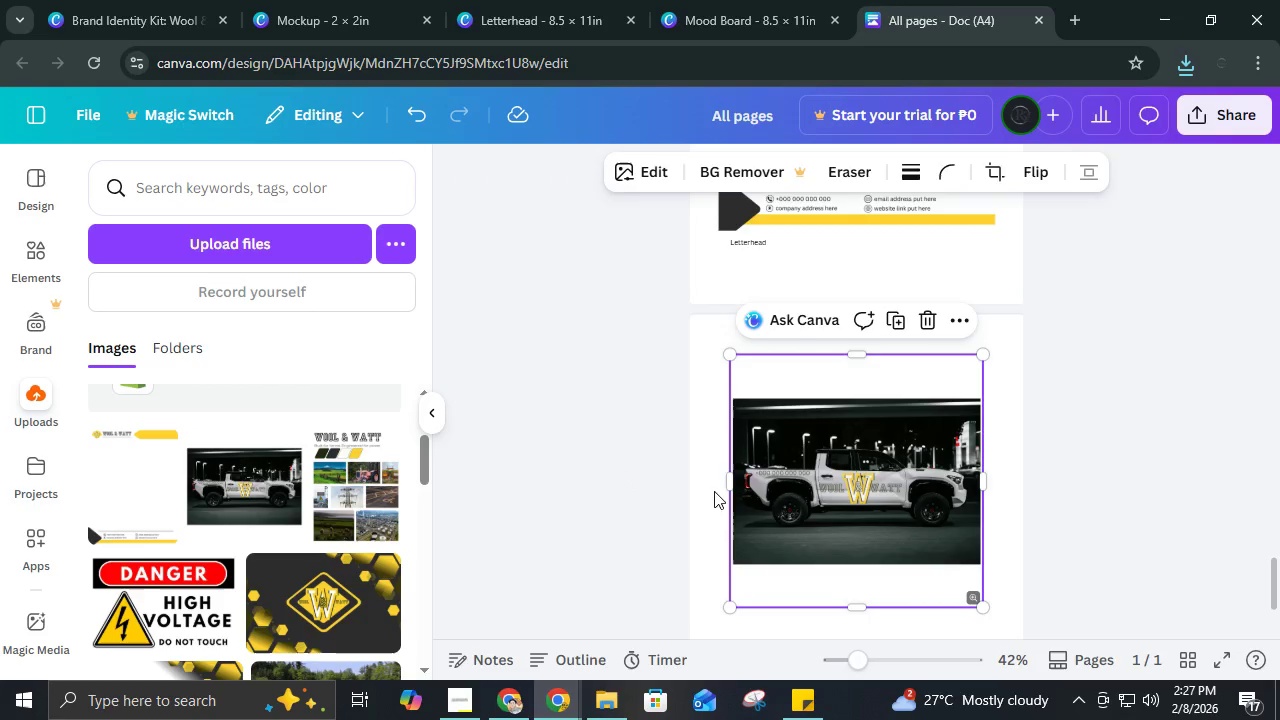 
scroll: coordinate [779, 507], scroll_direction: down, amount: 1.0
 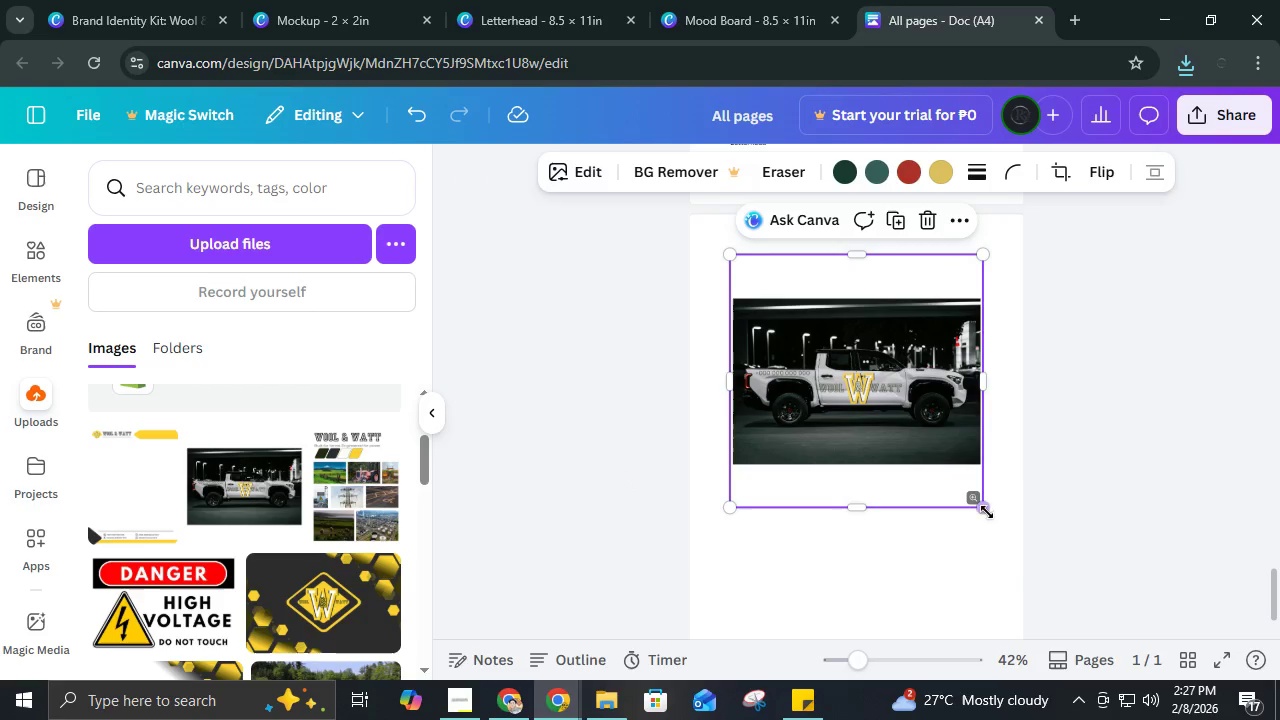 
left_click_drag(start_coordinate=[983, 512], to_coordinate=[1024, 570])
 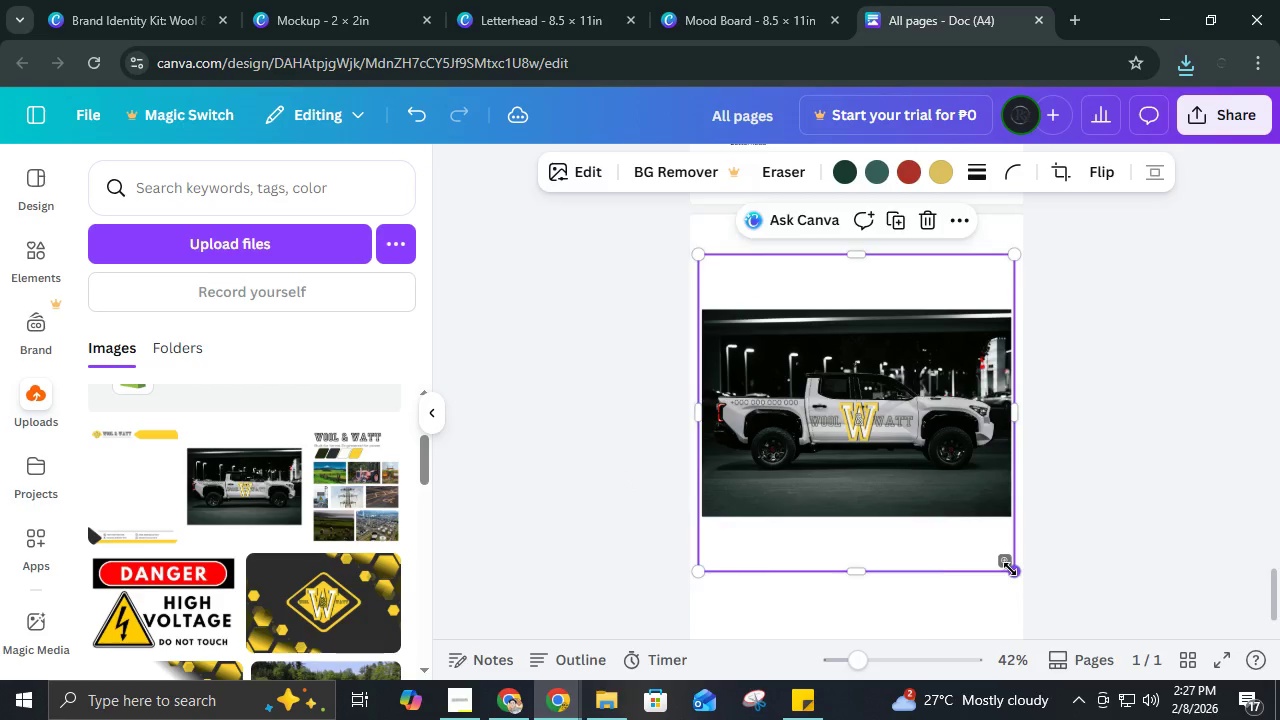 
scroll: coordinate [1010, 569], scroll_direction: down, amount: 2.0
 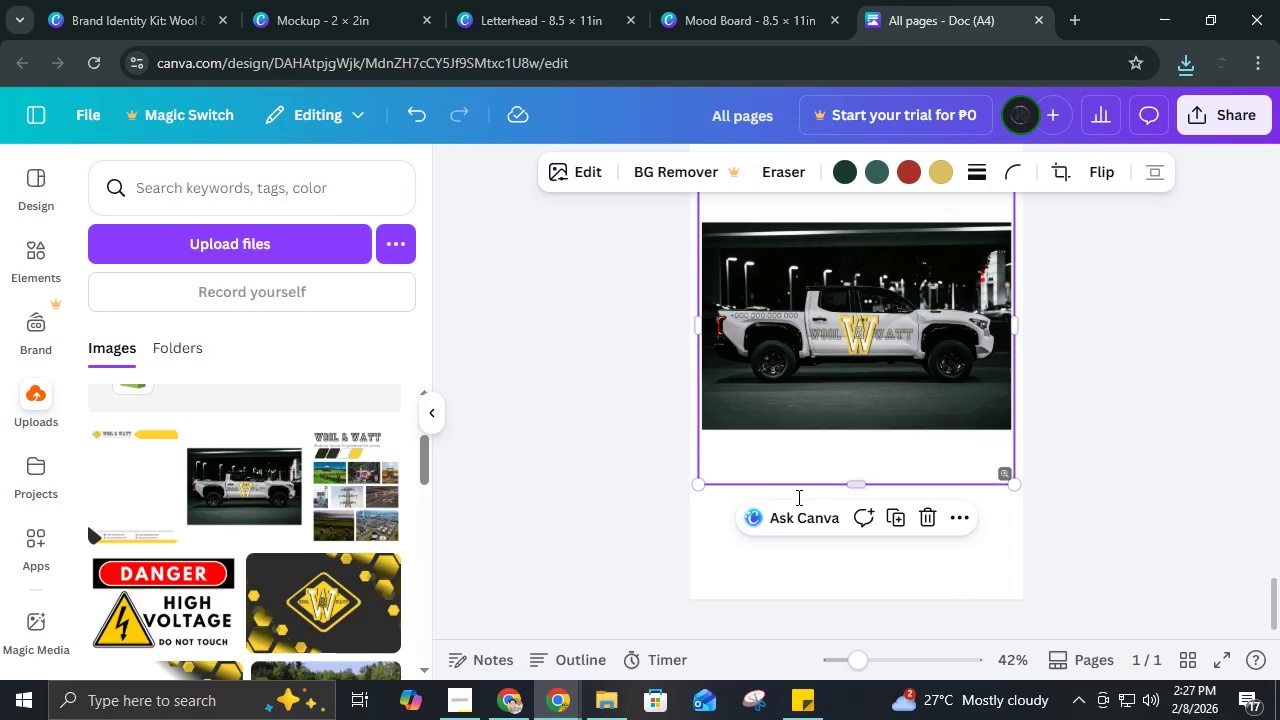 
left_click([798, 497])
 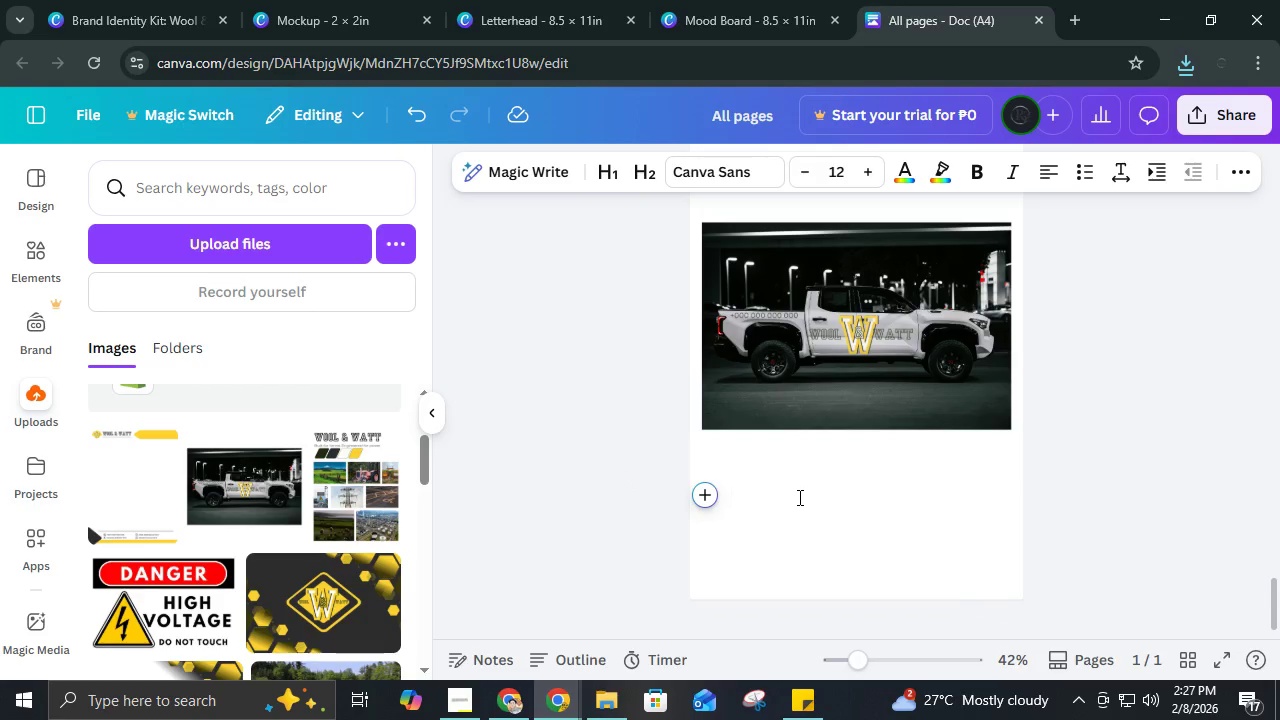 
type(Mockup)
 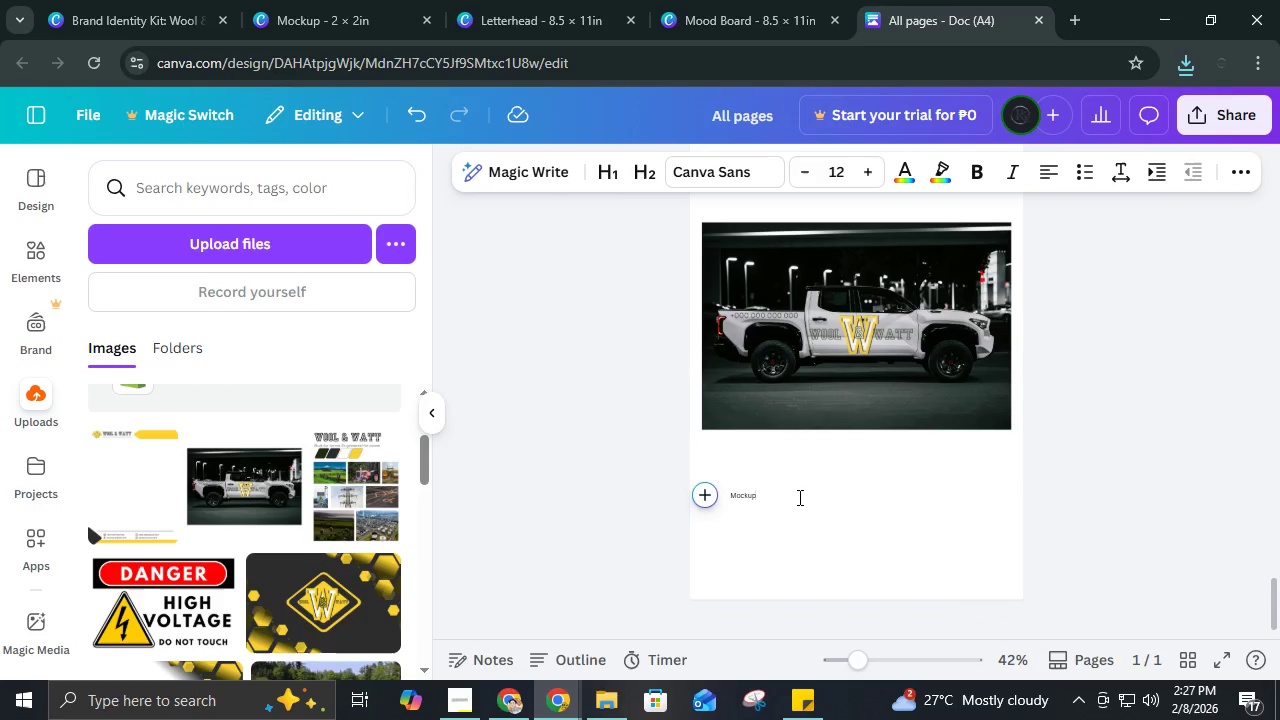 
key(Enter)
 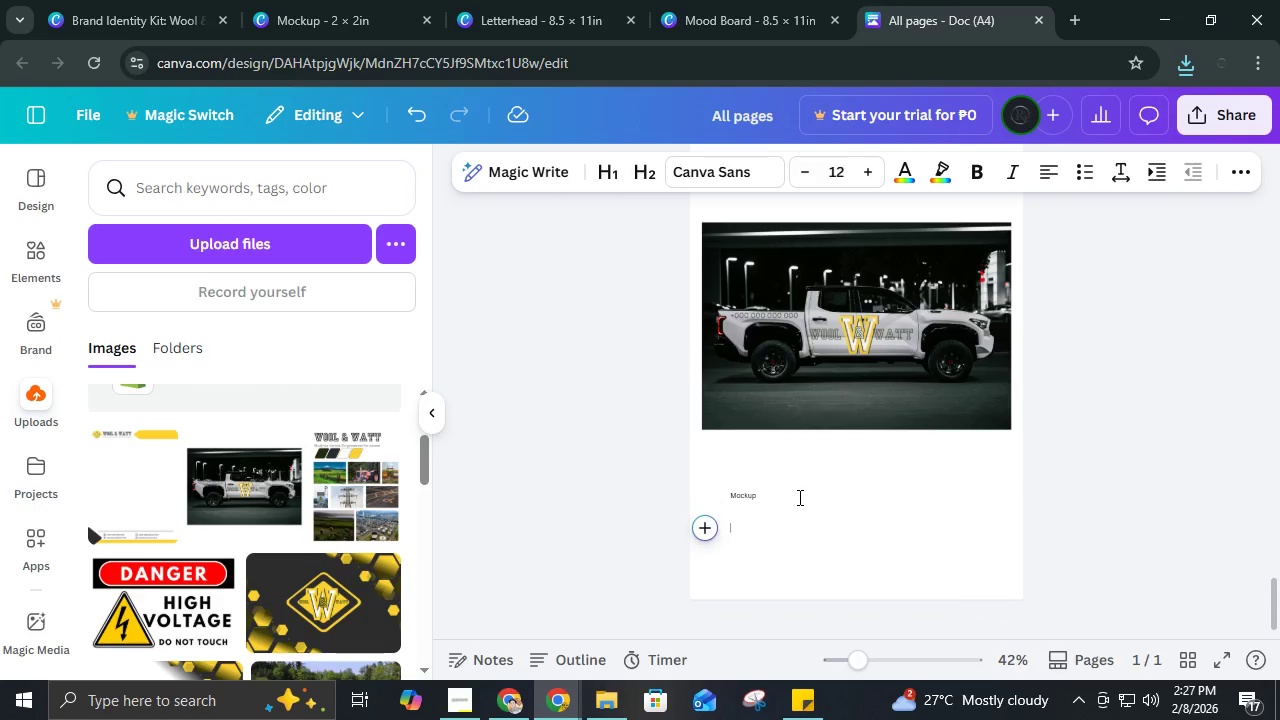 
key(Enter)
 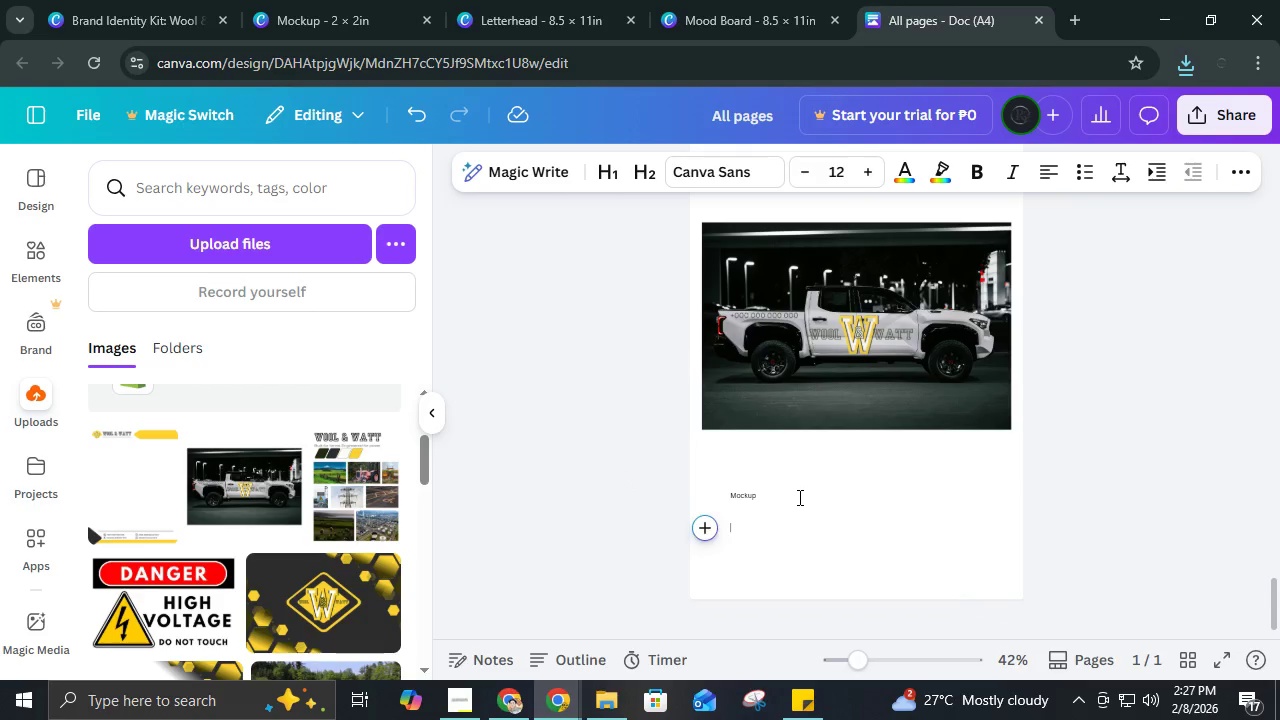 
key(Enter)
 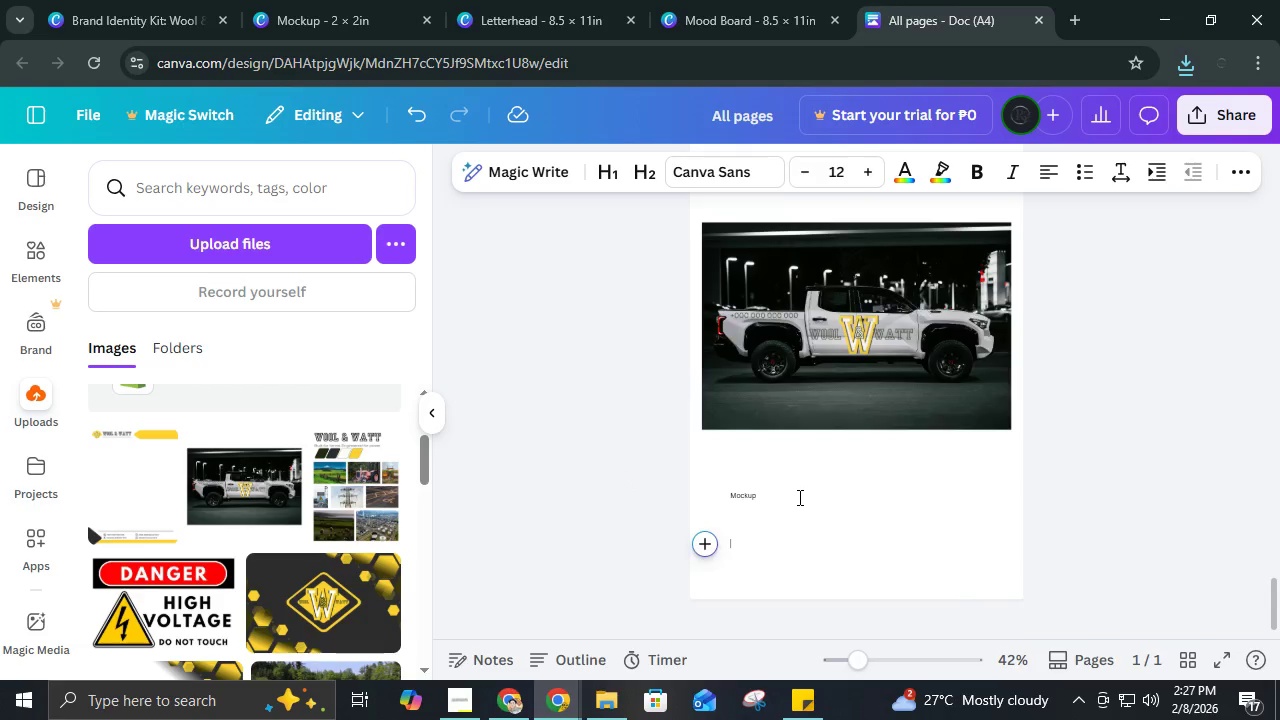 
key(Enter)
 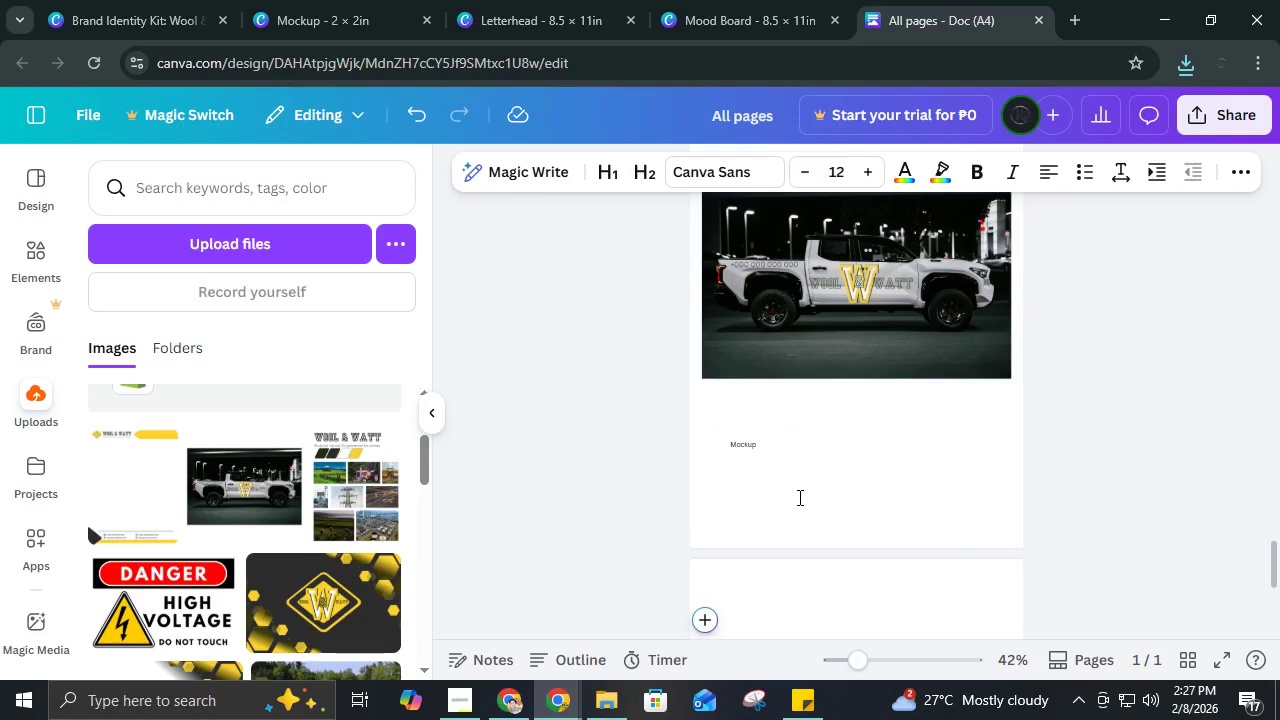 
key(Enter)
 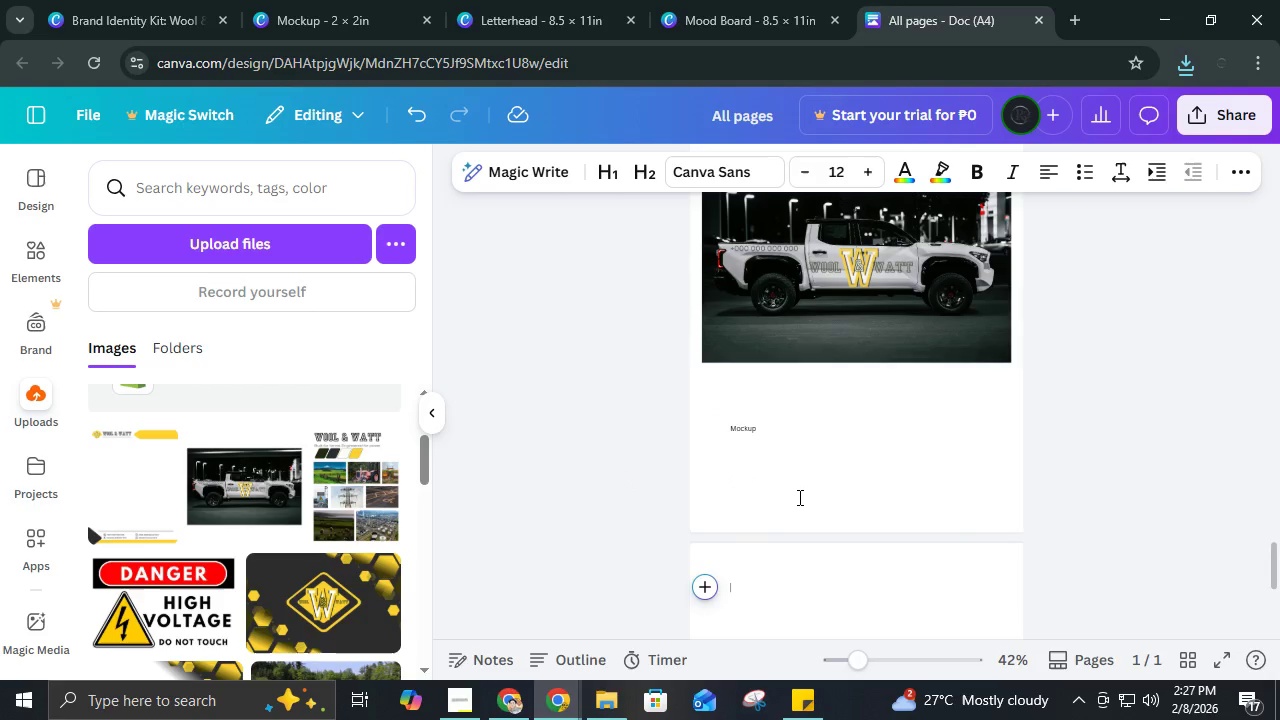 
key(Backspace)
 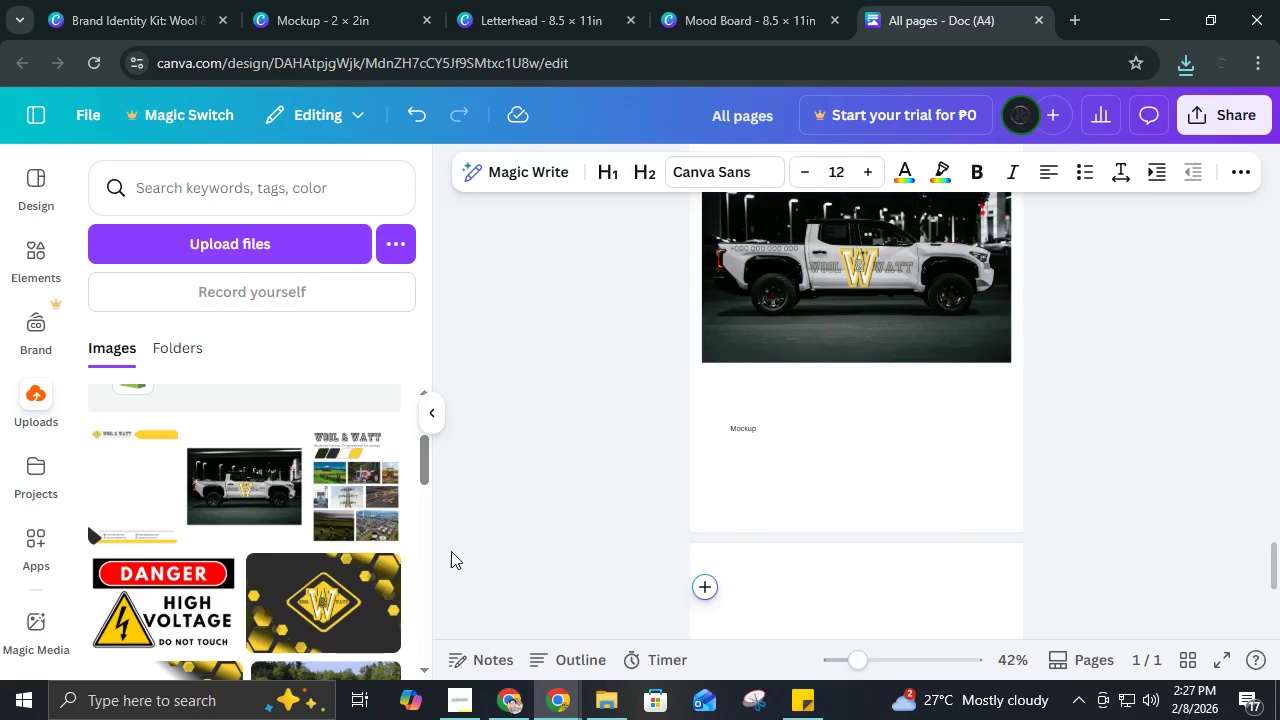 
left_click([306, 565])
 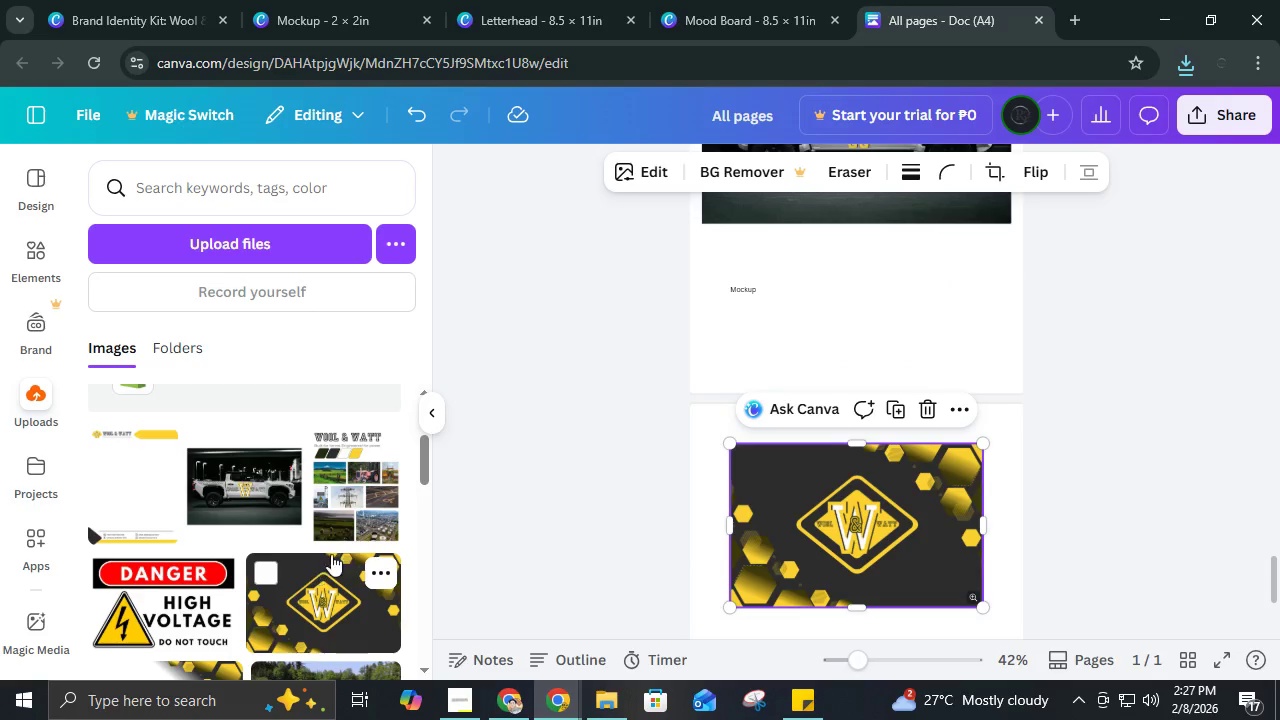 
scroll: coordinate [336, 549], scroll_direction: down, amount: 2.0
 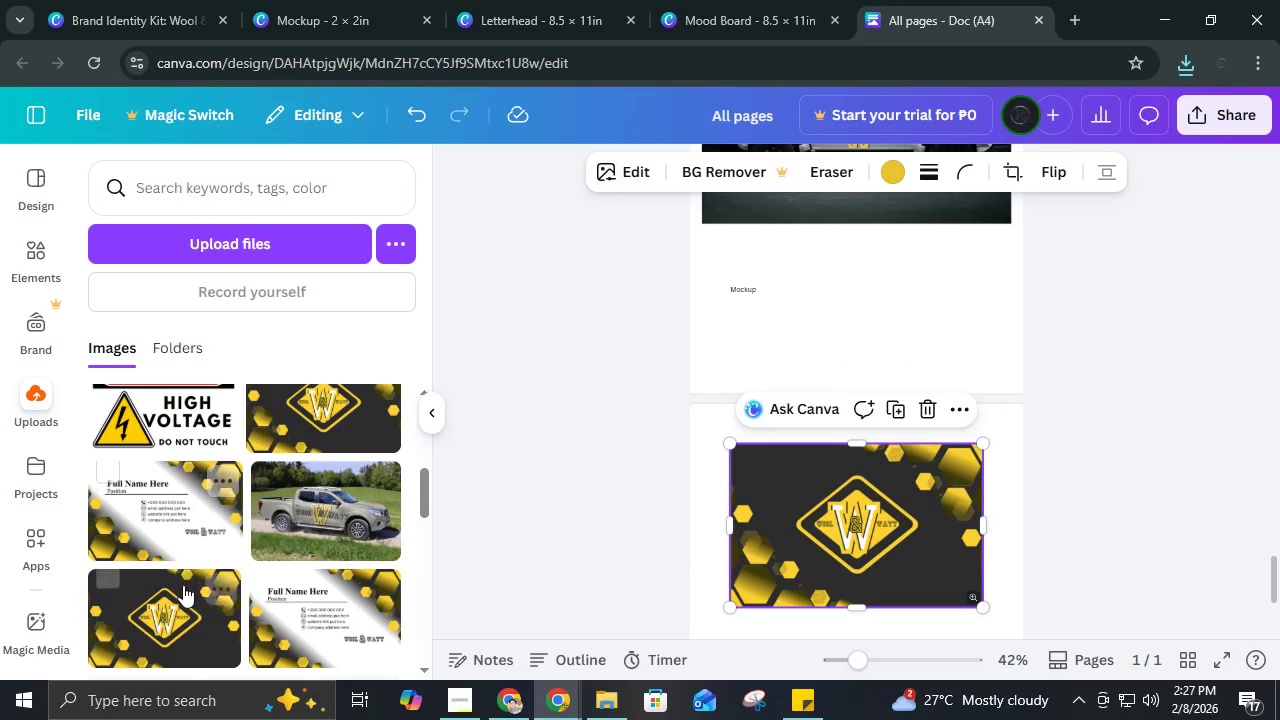 
mouse_move([207, 557])
 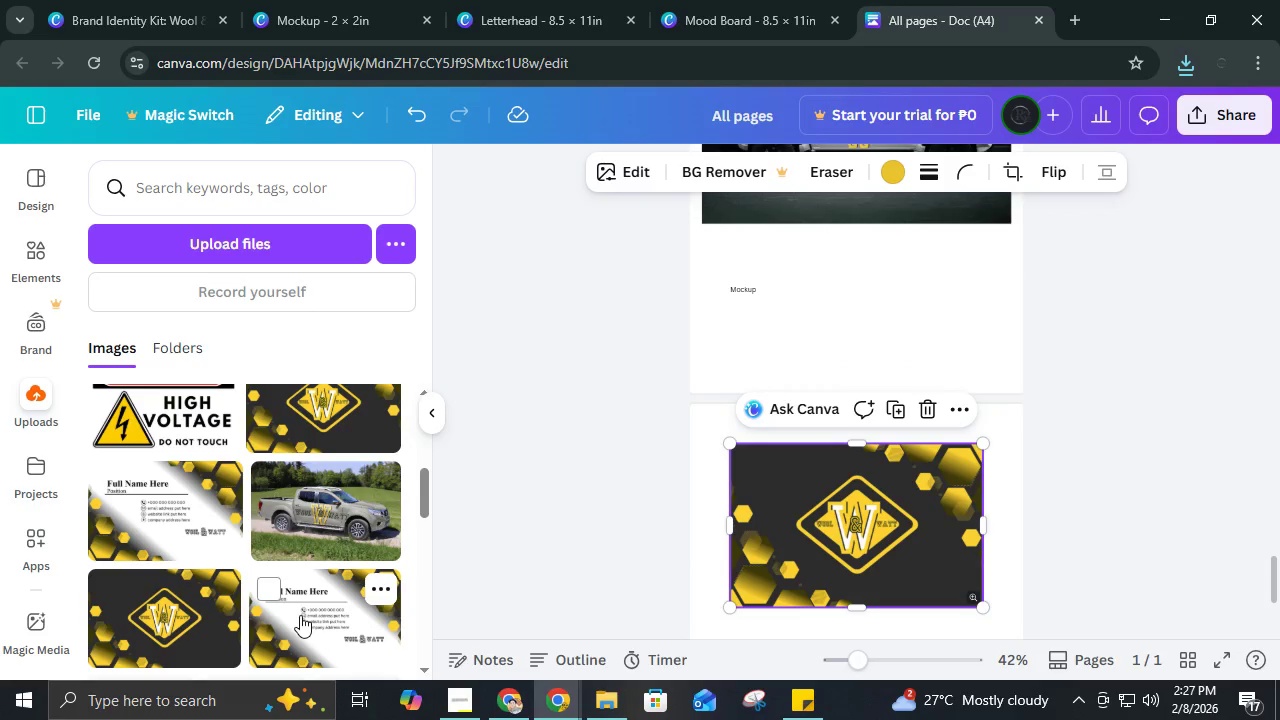 
double_click([300, 615])
 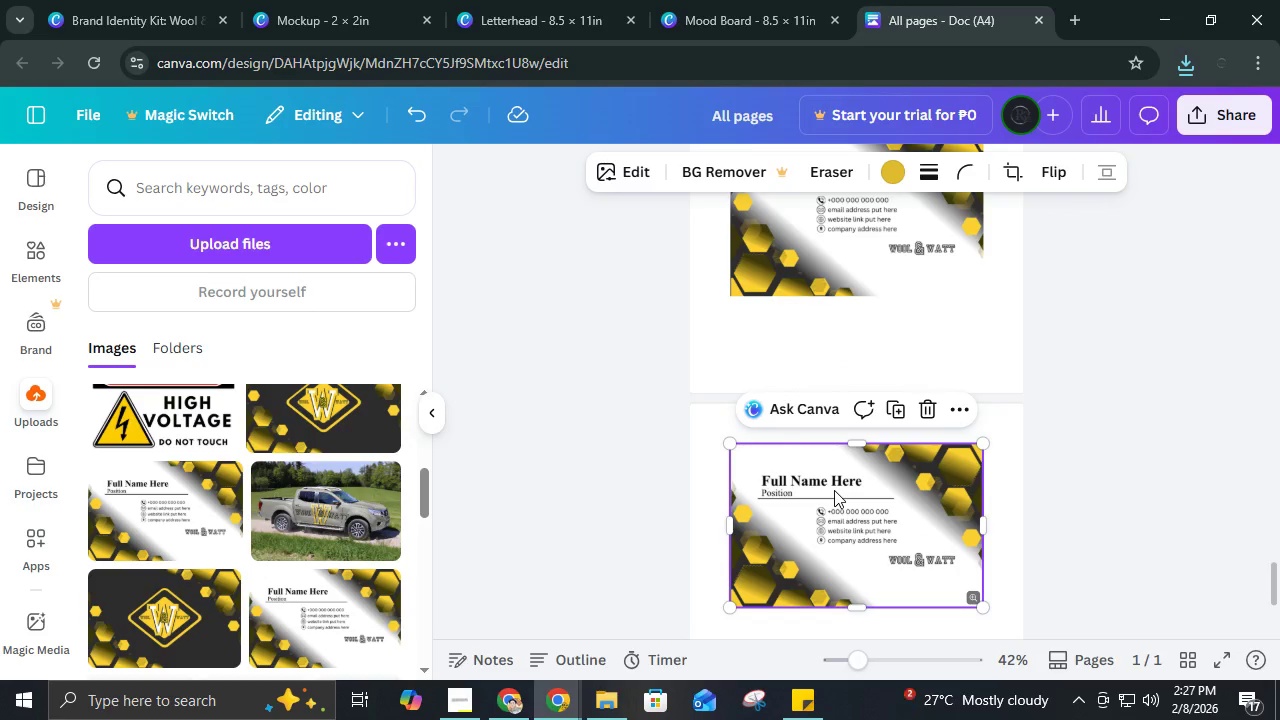 
scroll: coordinate [834, 490], scroll_direction: up, amount: 4.0
 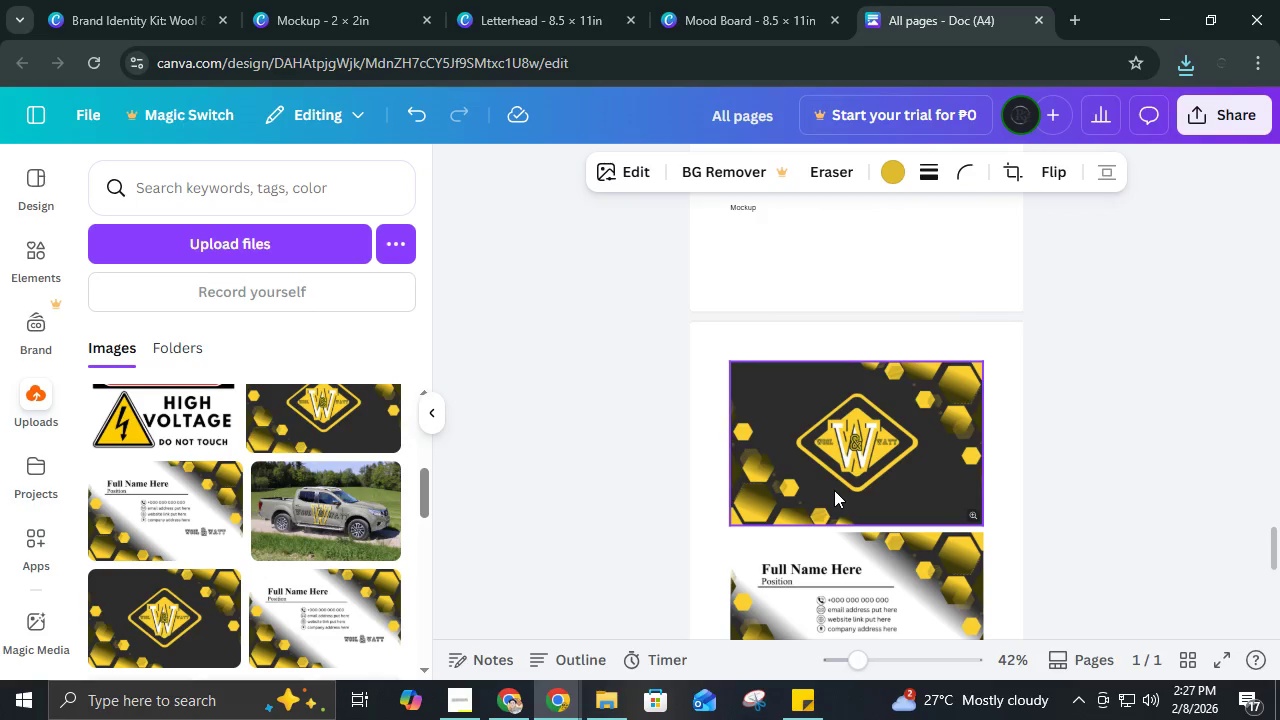 
scroll: coordinate [868, 560], scroll_direction: down, amount: 6.0
 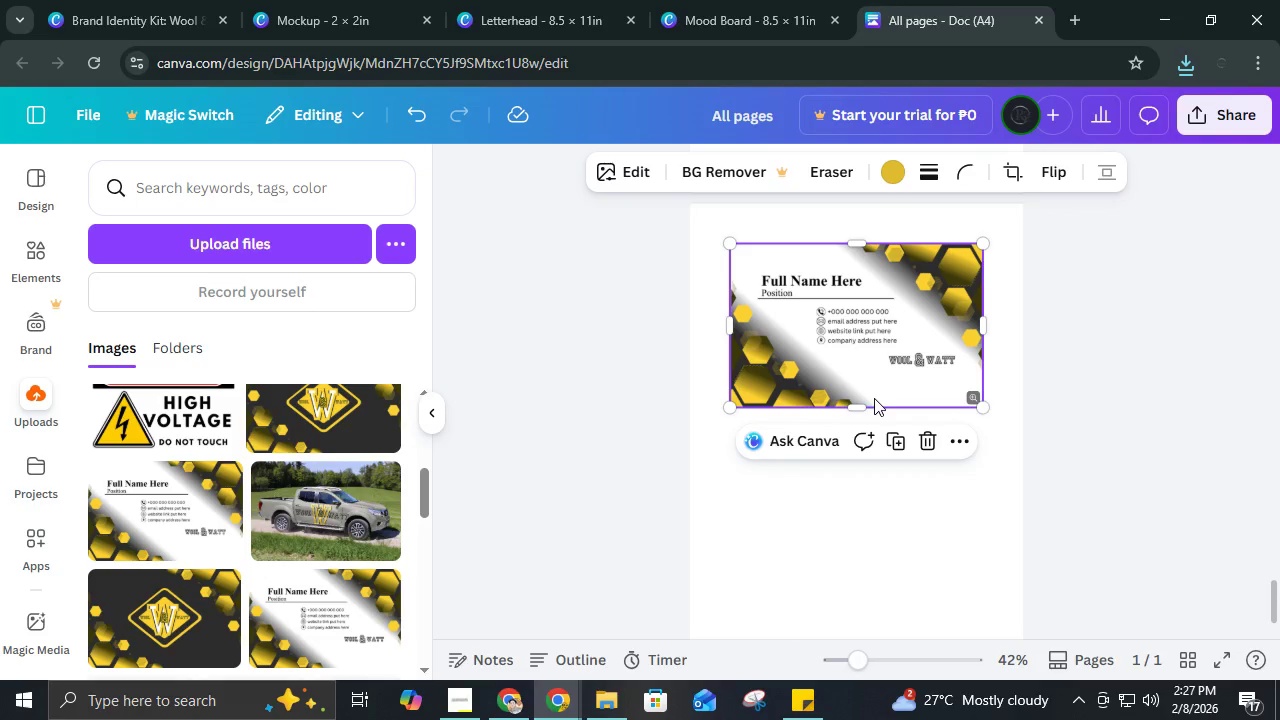 
key(Delete)
 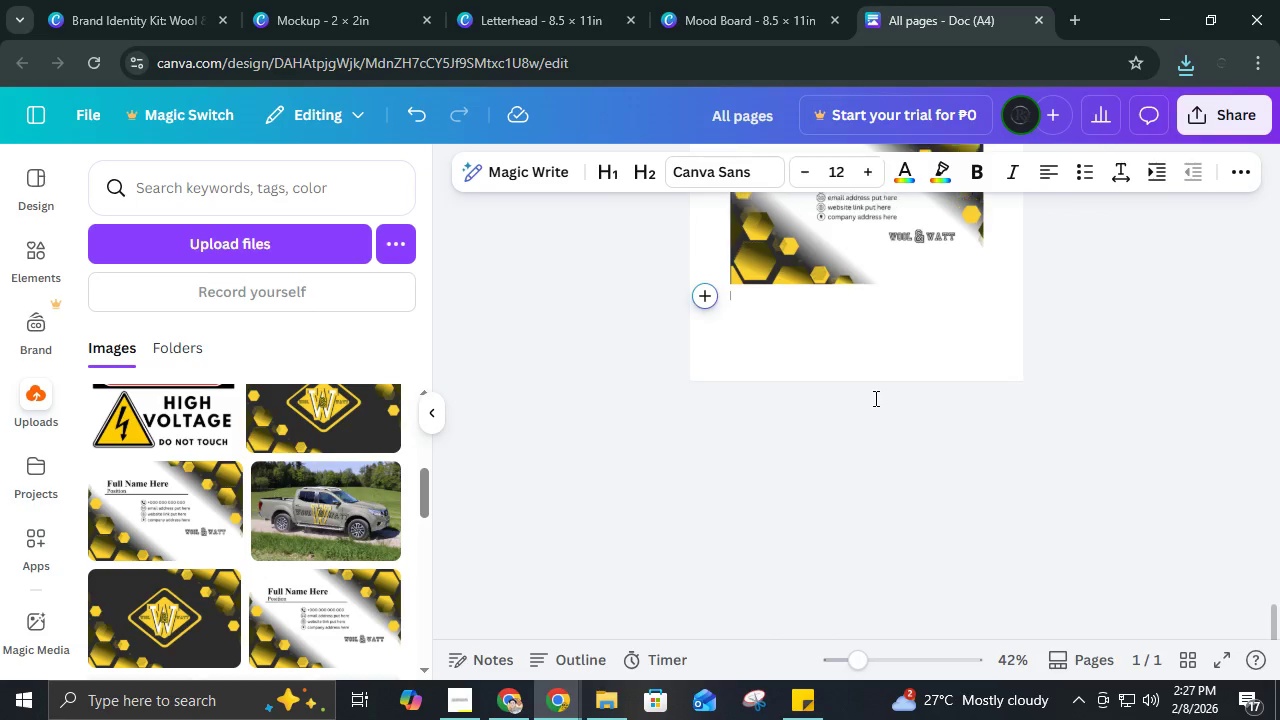 
scroll: coordinate [874, 398], scroll_direction: up, amount: 1.0
 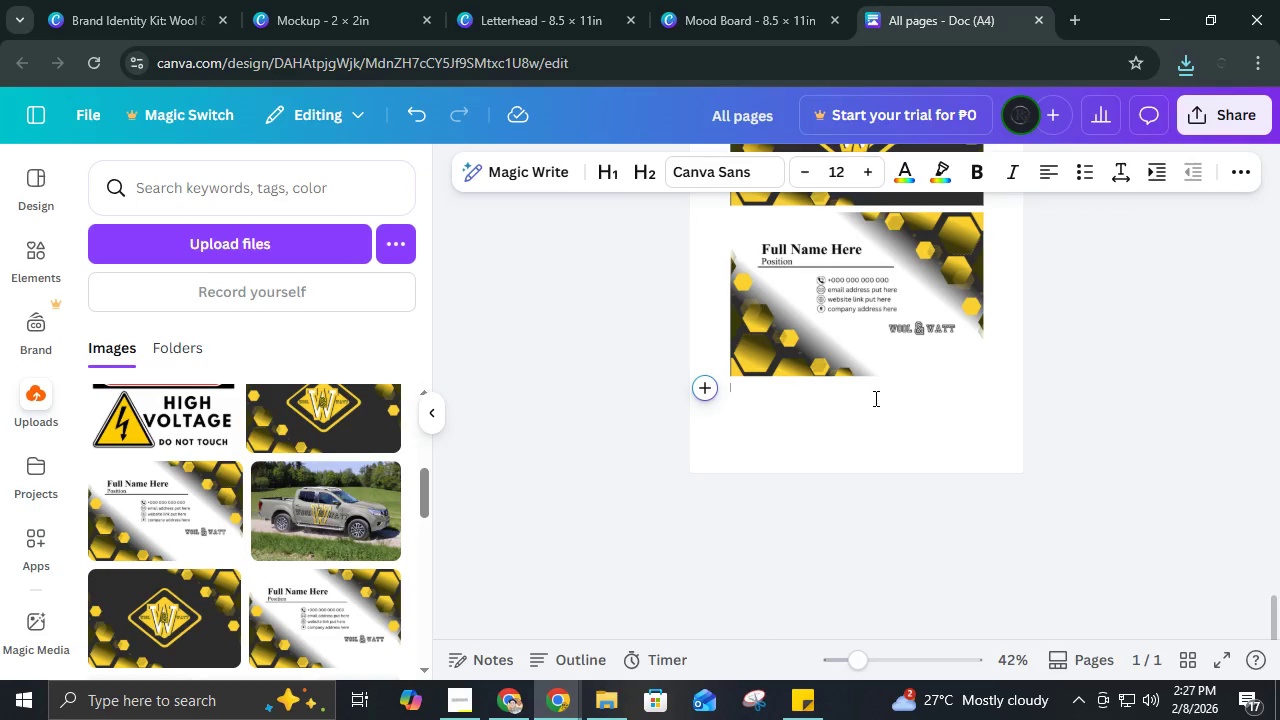 
type(Business Card)
 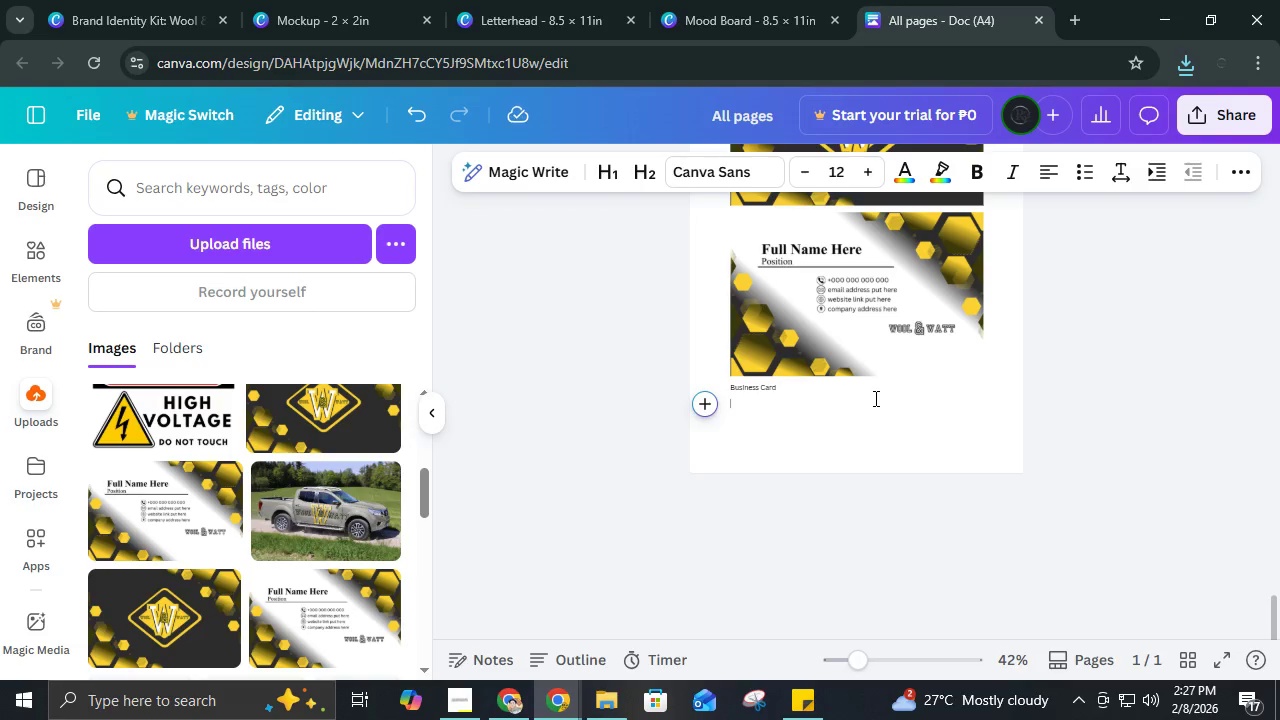 
 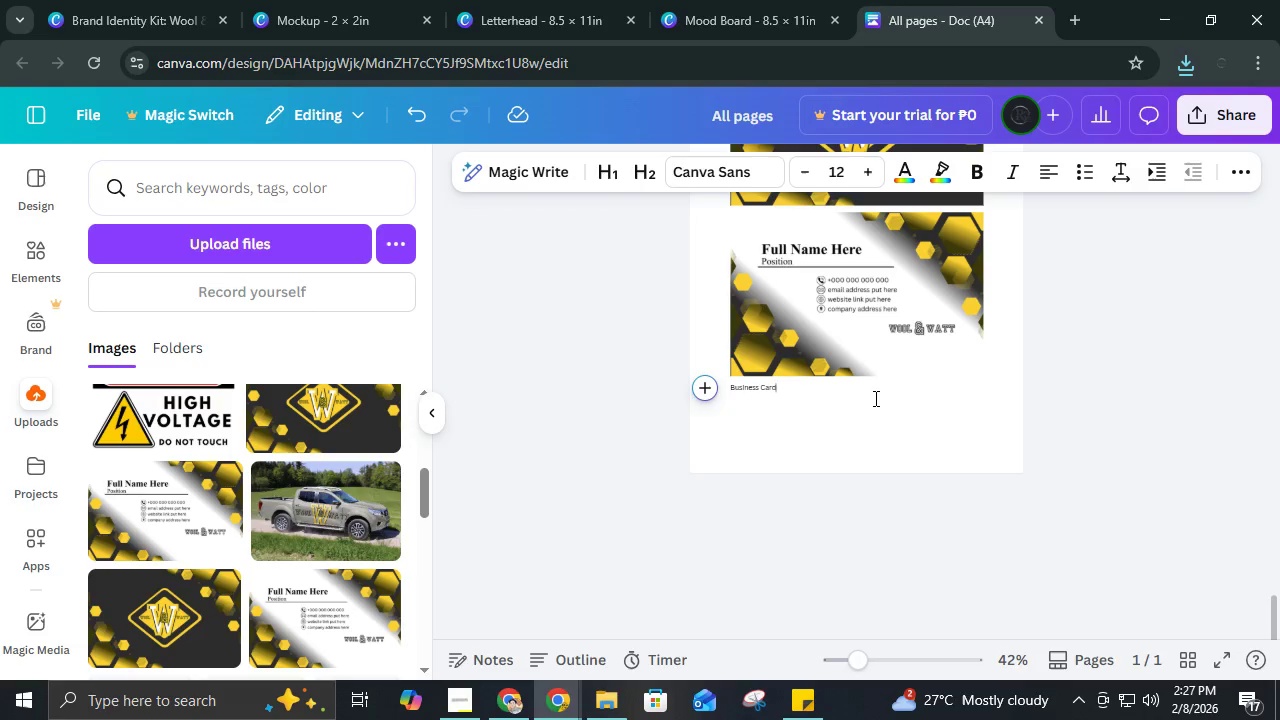 
key(Enter)
 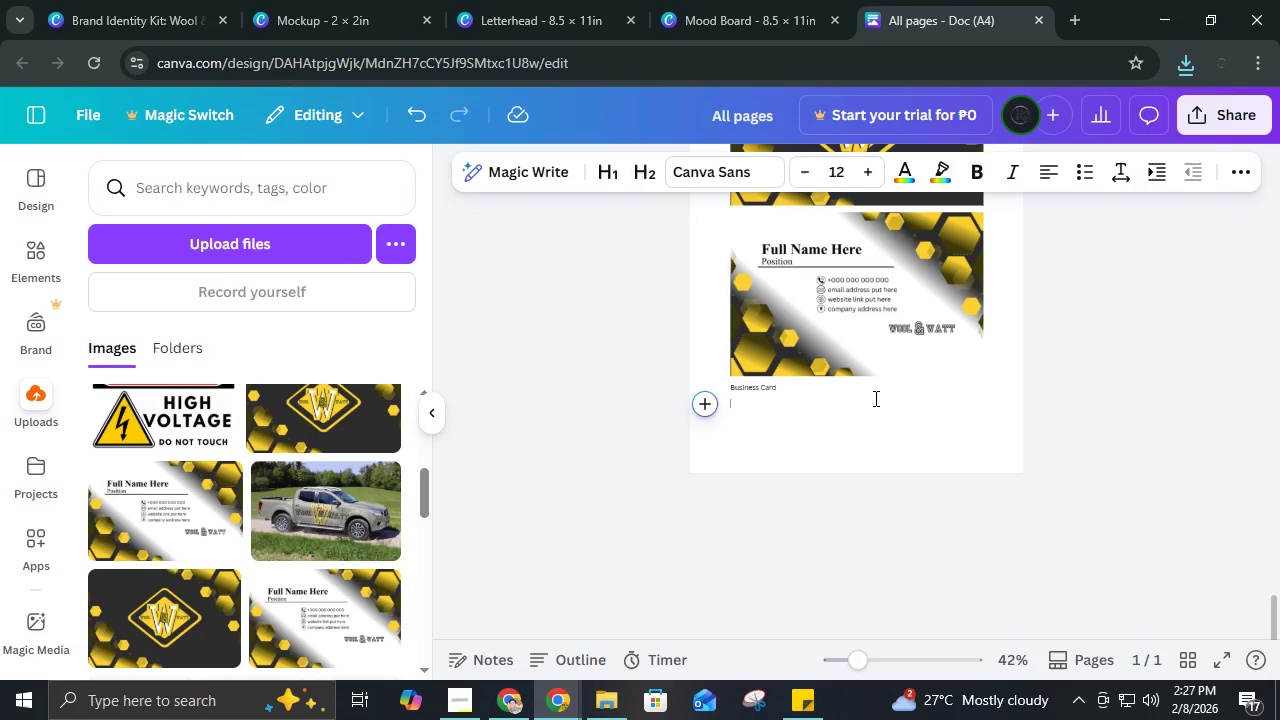 
key(Enter)
 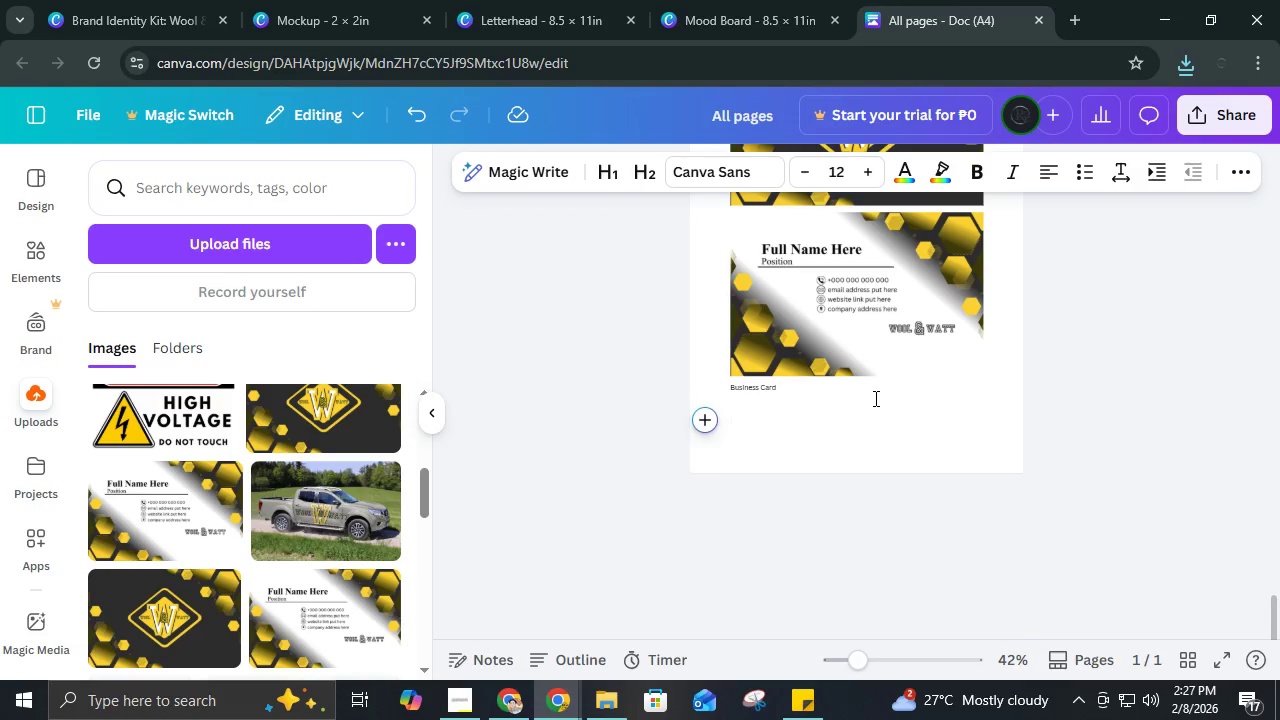 
key(Enter)
 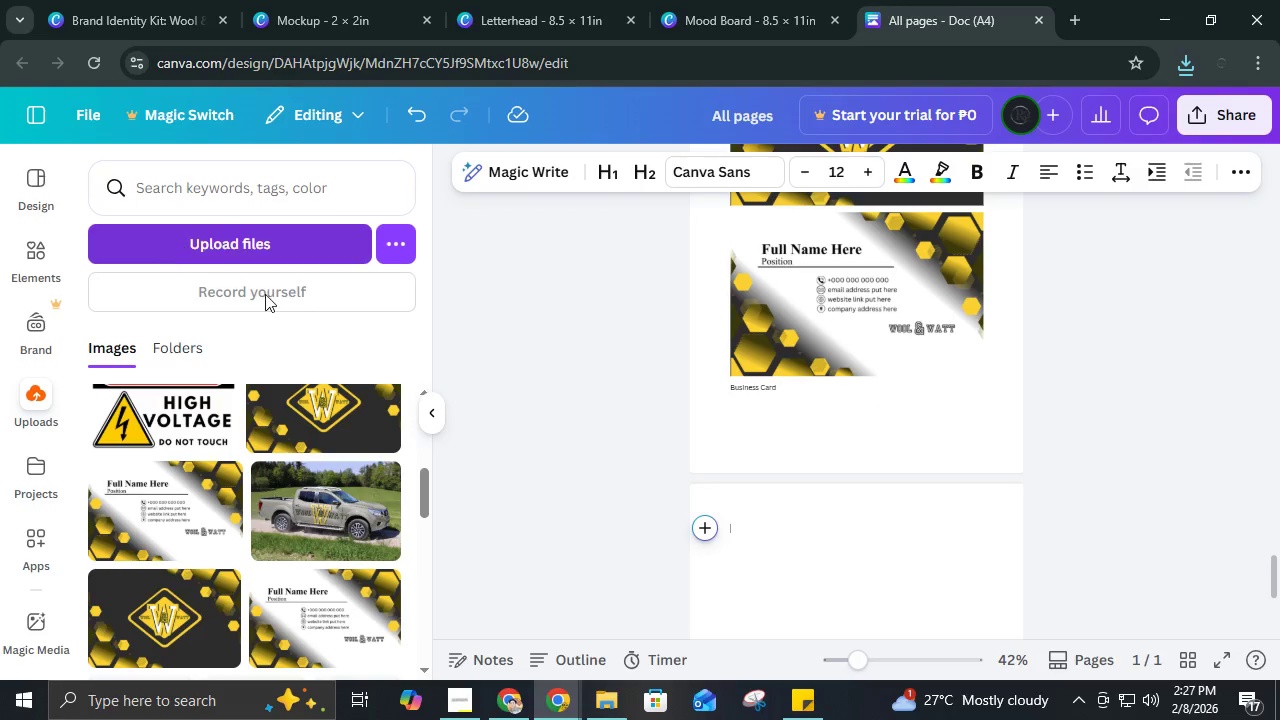 
scroll: coordinate [323, 420], scroll_direction: down, amount: 1.0
 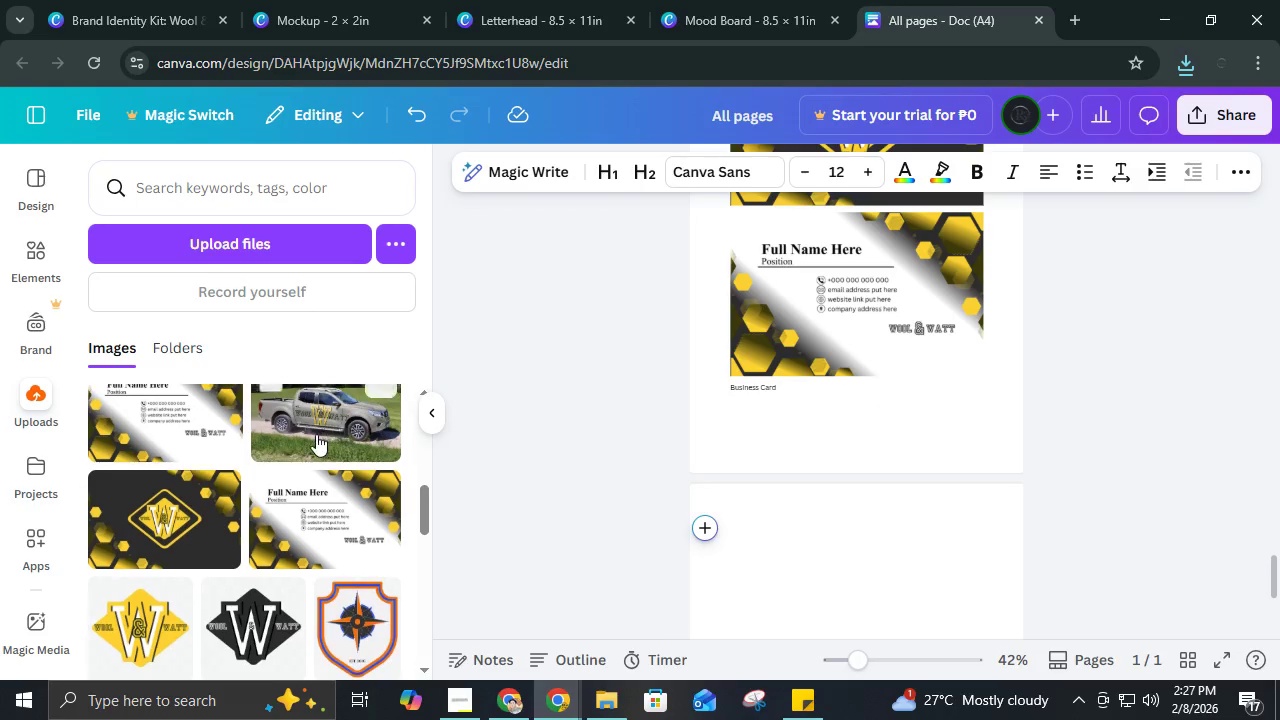 
scroll: coordinate [316, 436], scroll_direction: up, amount: 2.0
 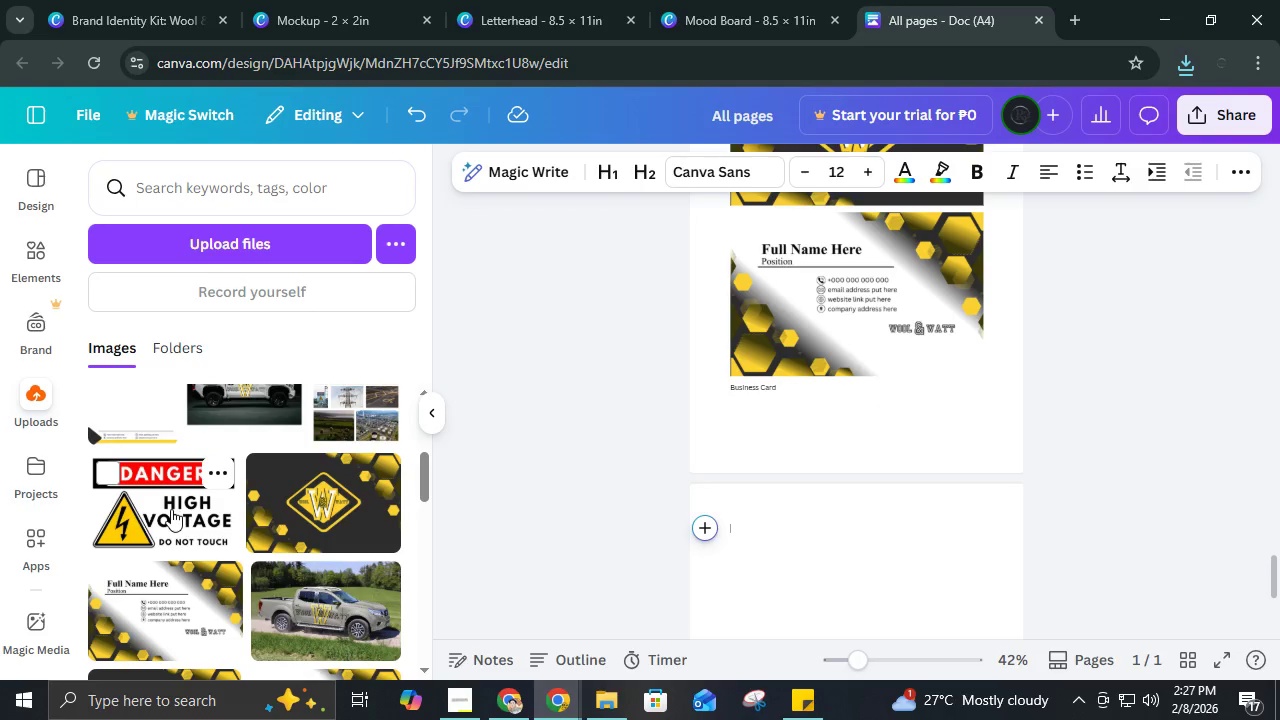 
left_click([171, 509])
 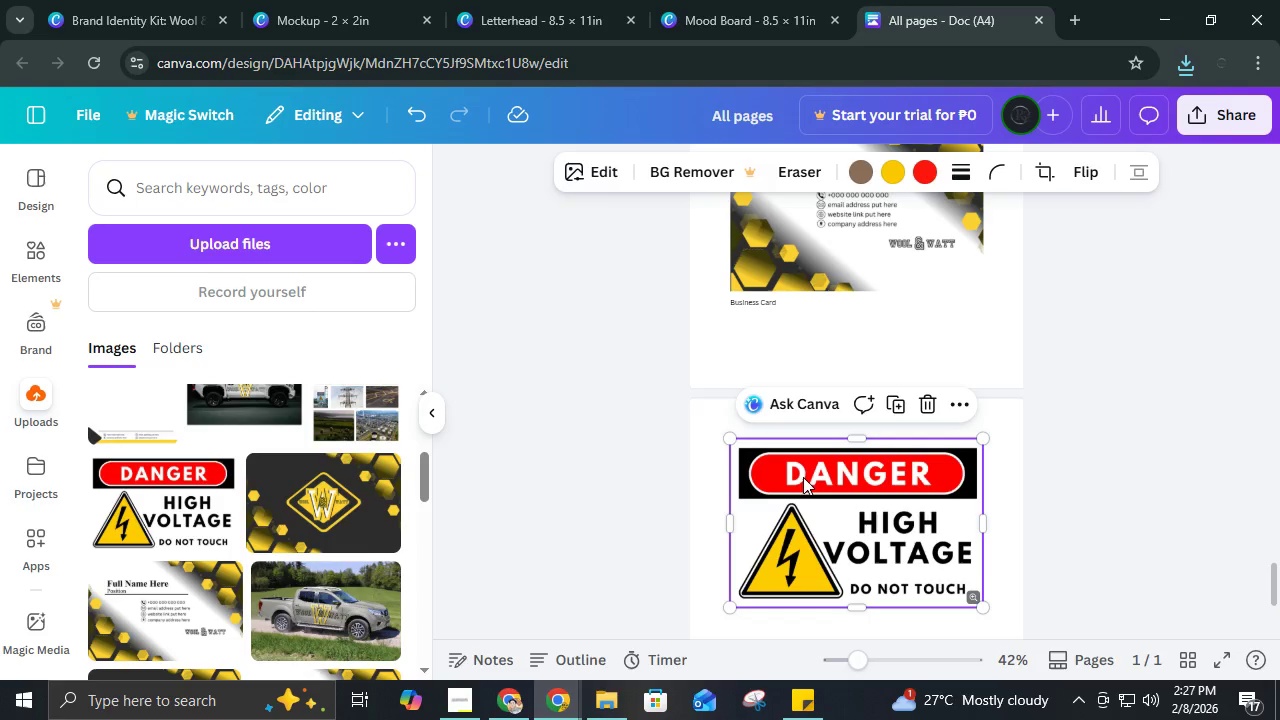 
scroll: coordinate [808, 482], scroll_direction: down, amount: 2.0
 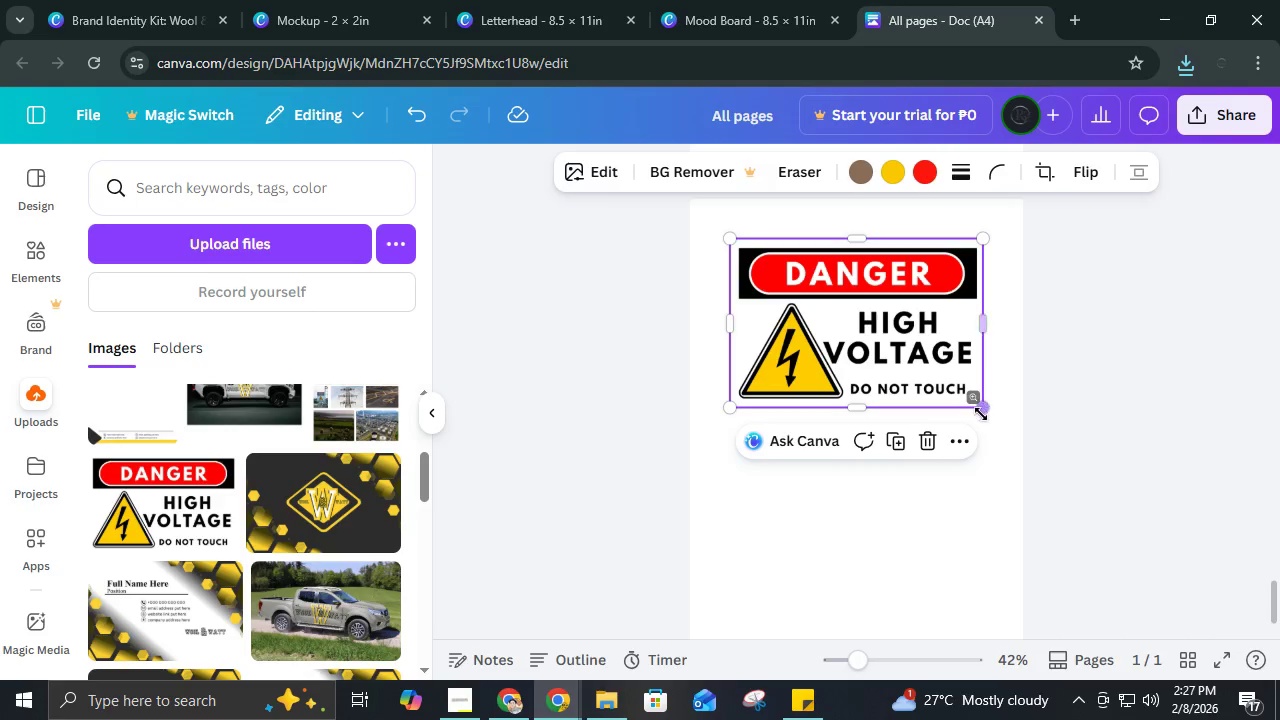 
left_click_drag(start_coordinate=[981, 414], to_coordinate=[1006, 462])
 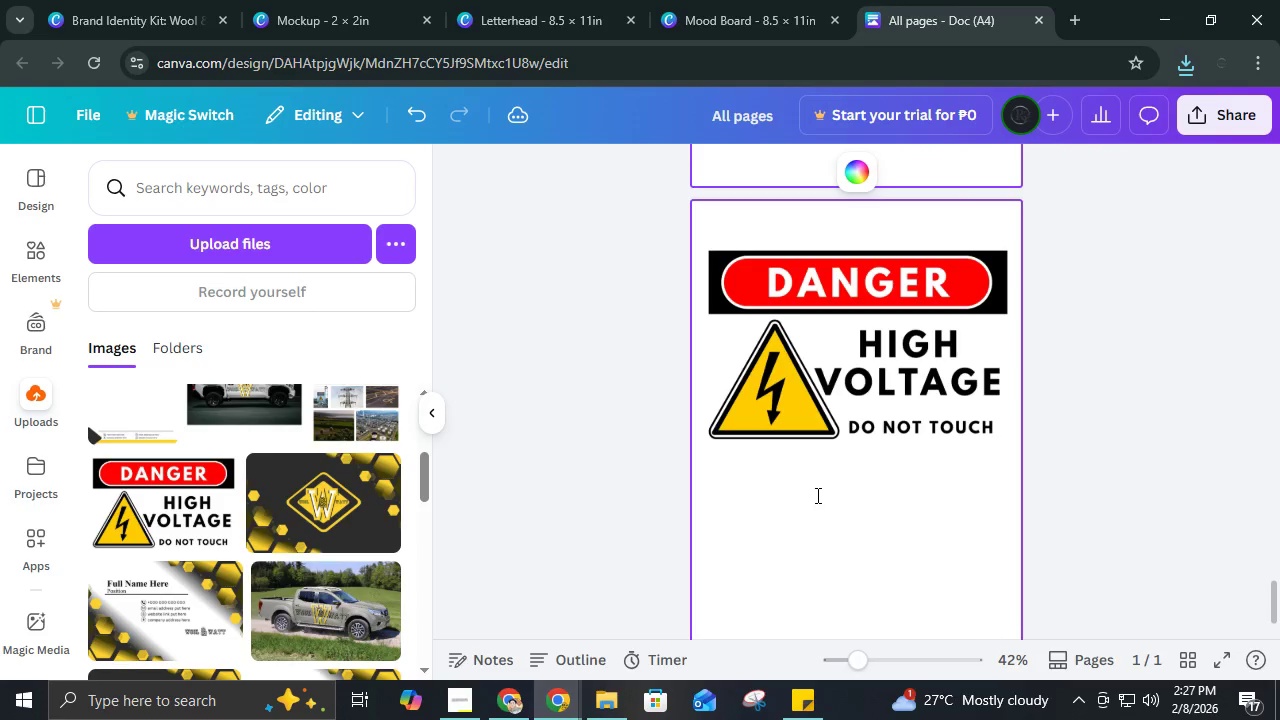 
left_click([1006, 462])
 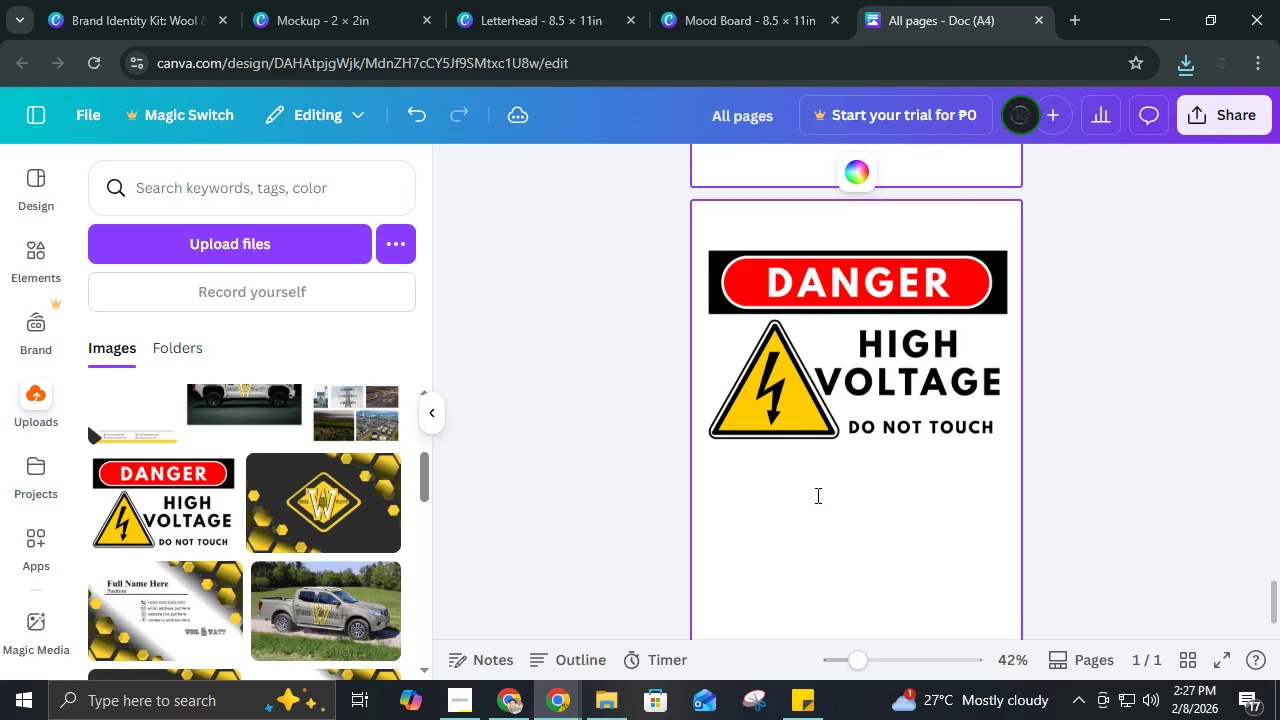 
left_click([816, 495])
 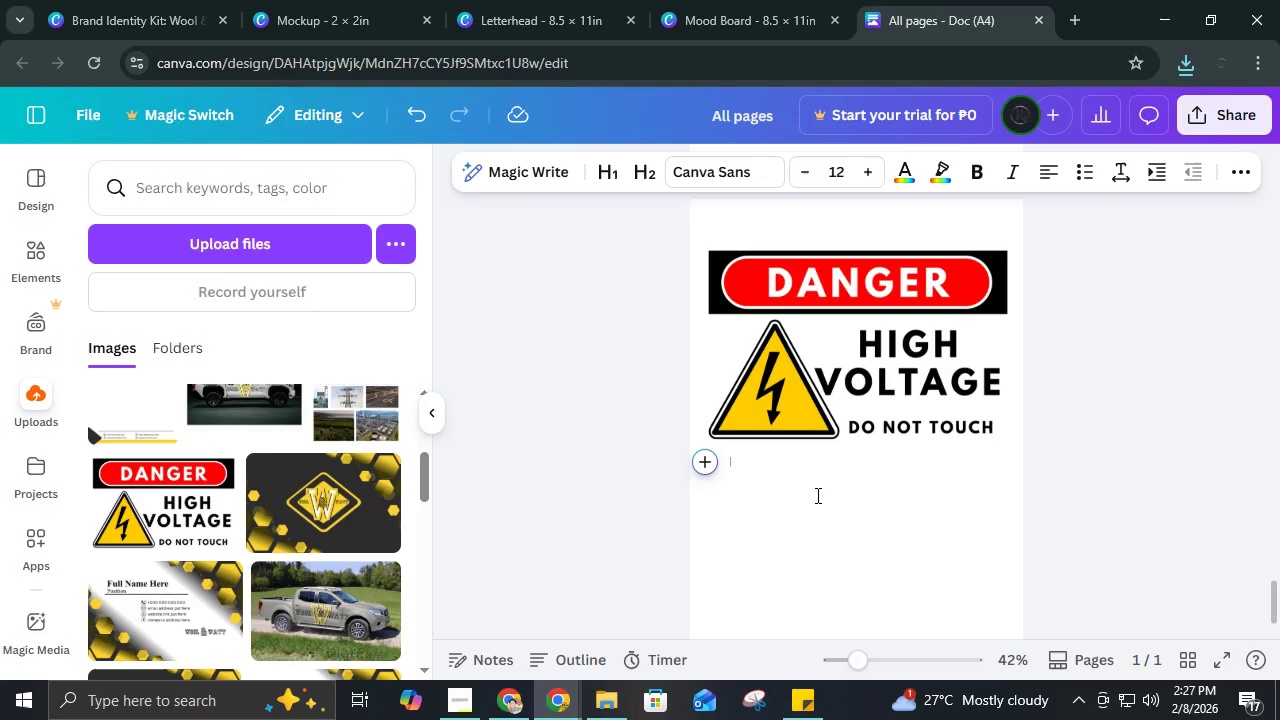 
type(Site )
 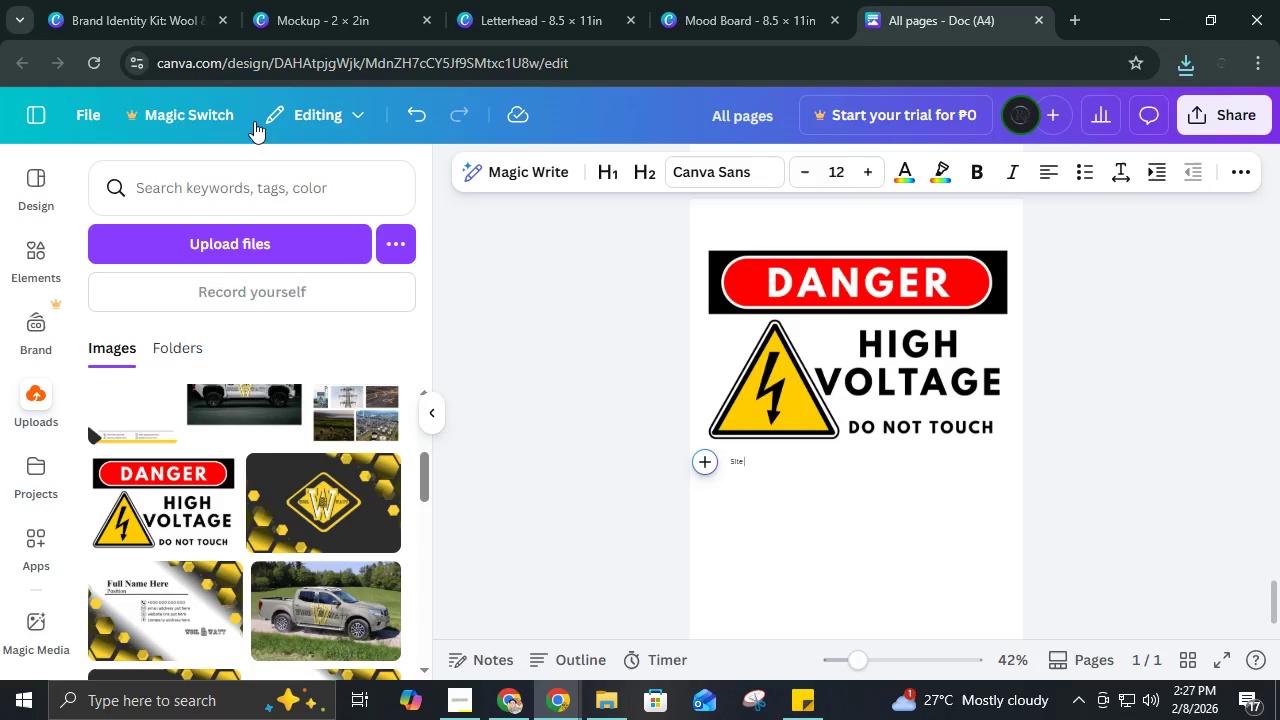 
left_click([126, 40])
 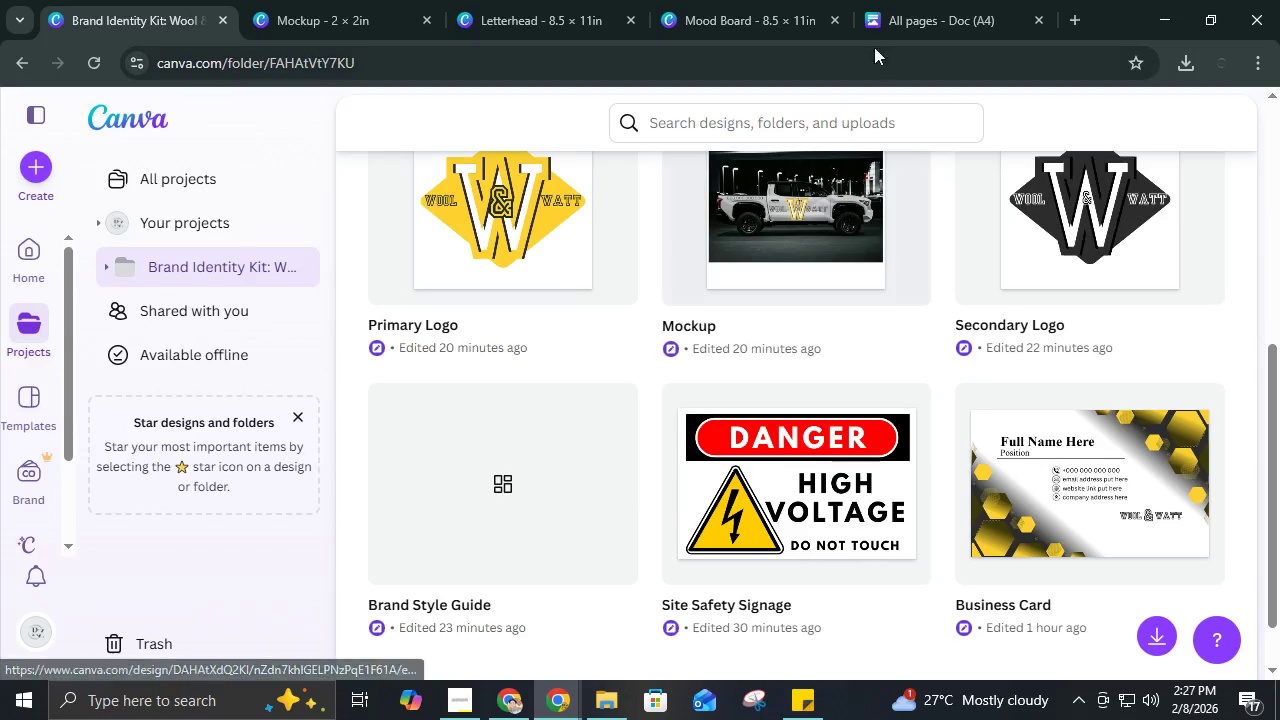 
double_click([931, 0])
 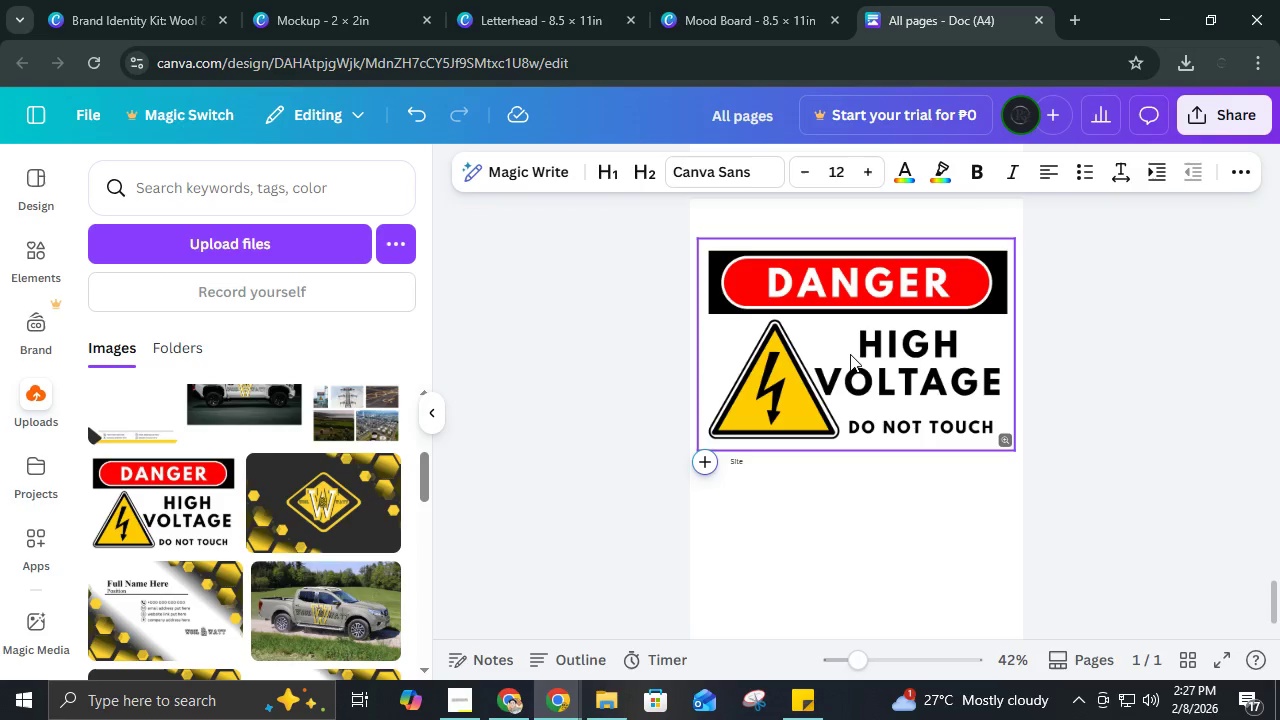 
type(Safety Signage)
 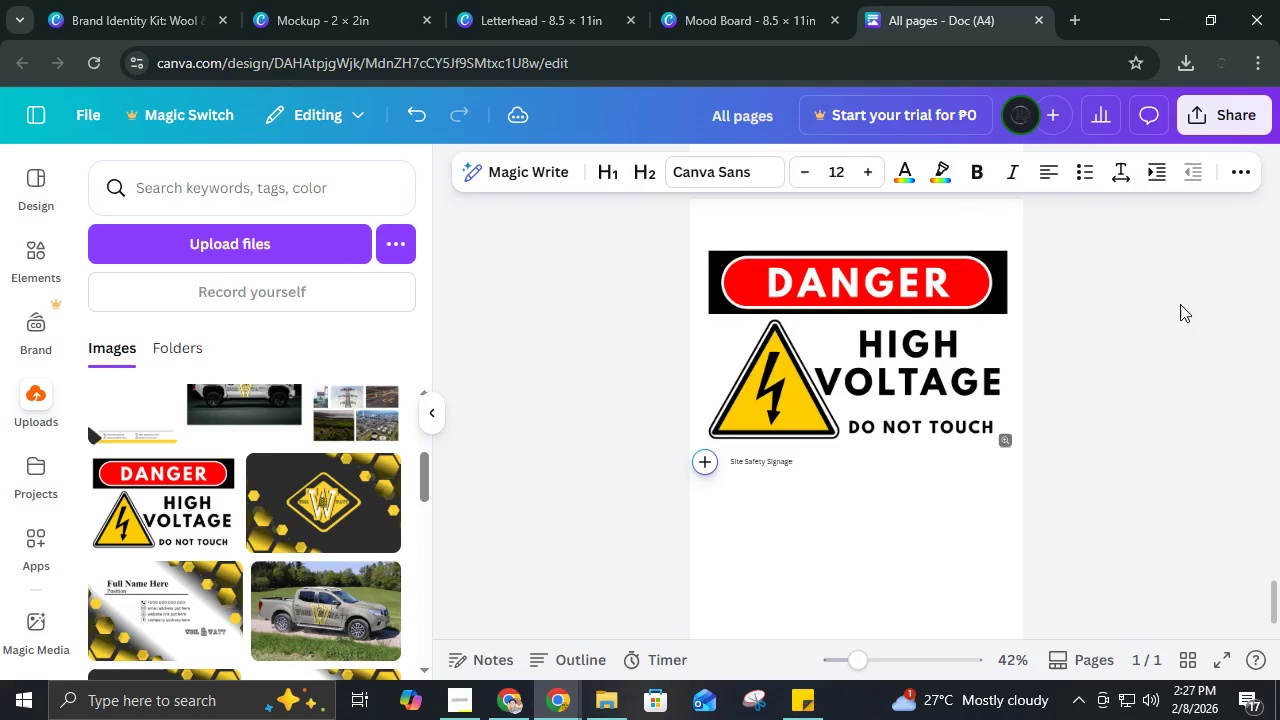 
left_click([1190, 122])
 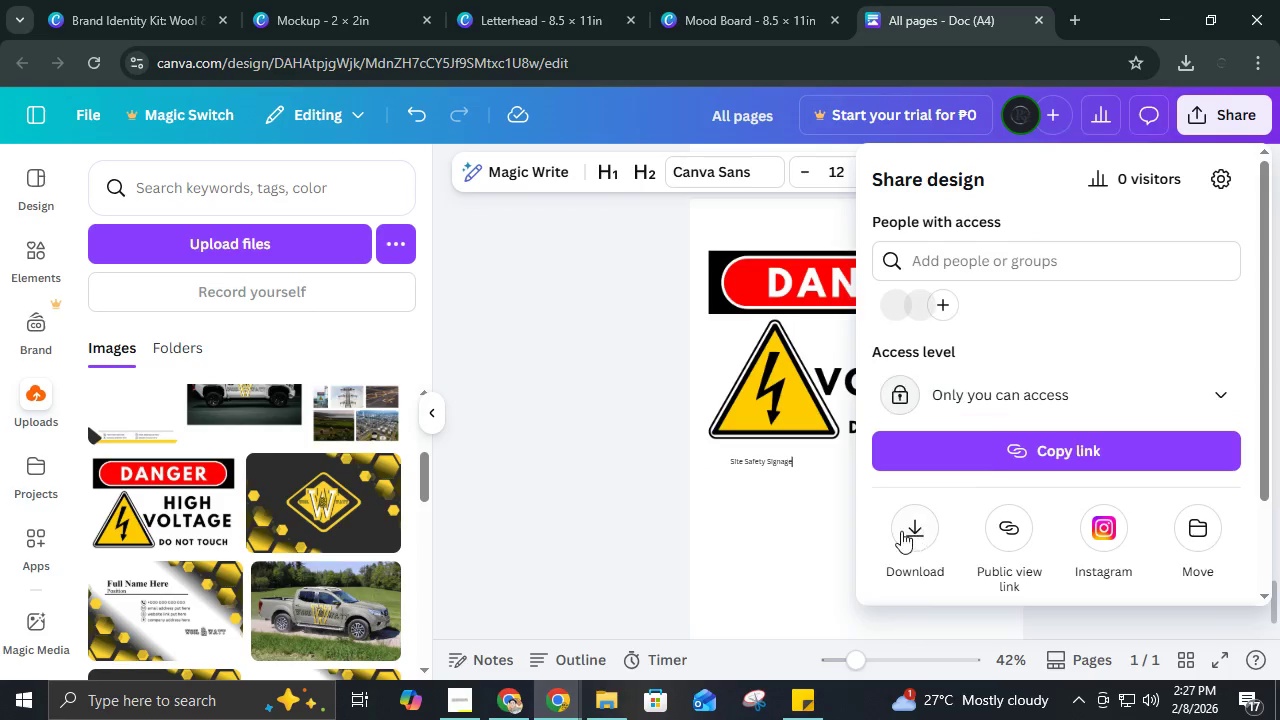 
left_click([897, 534])
 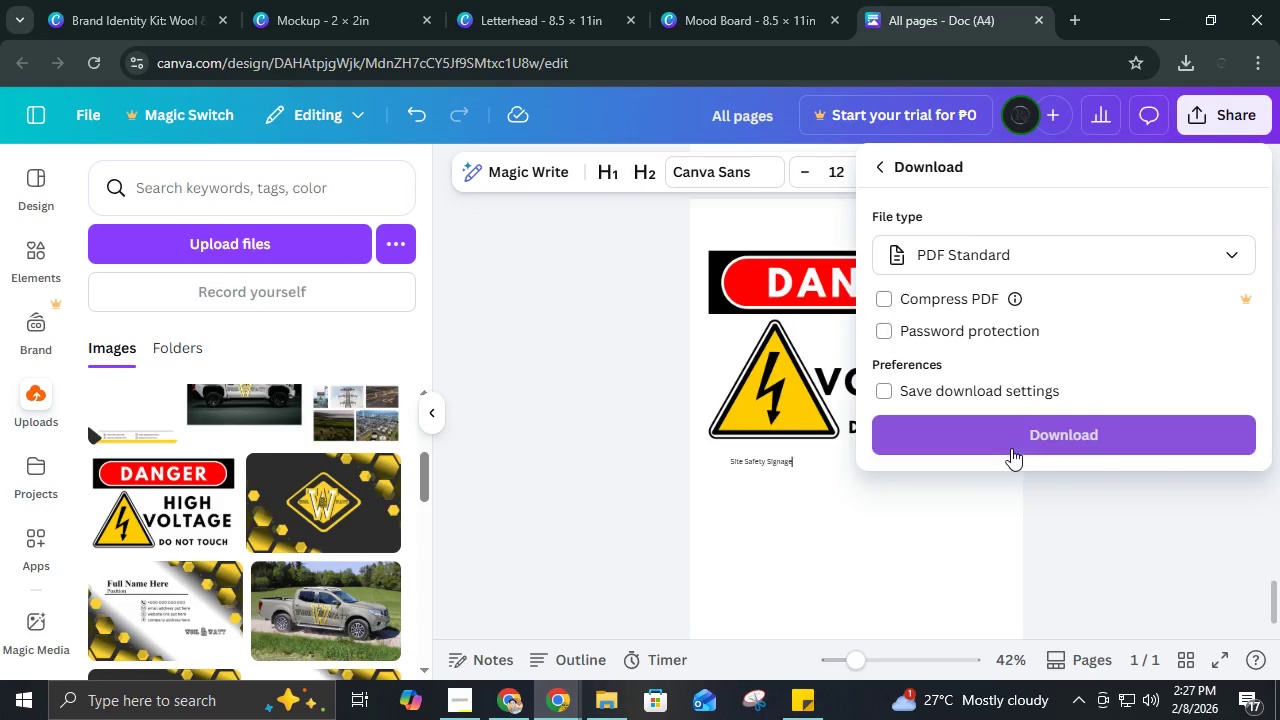 
left_click([1011, 444])
 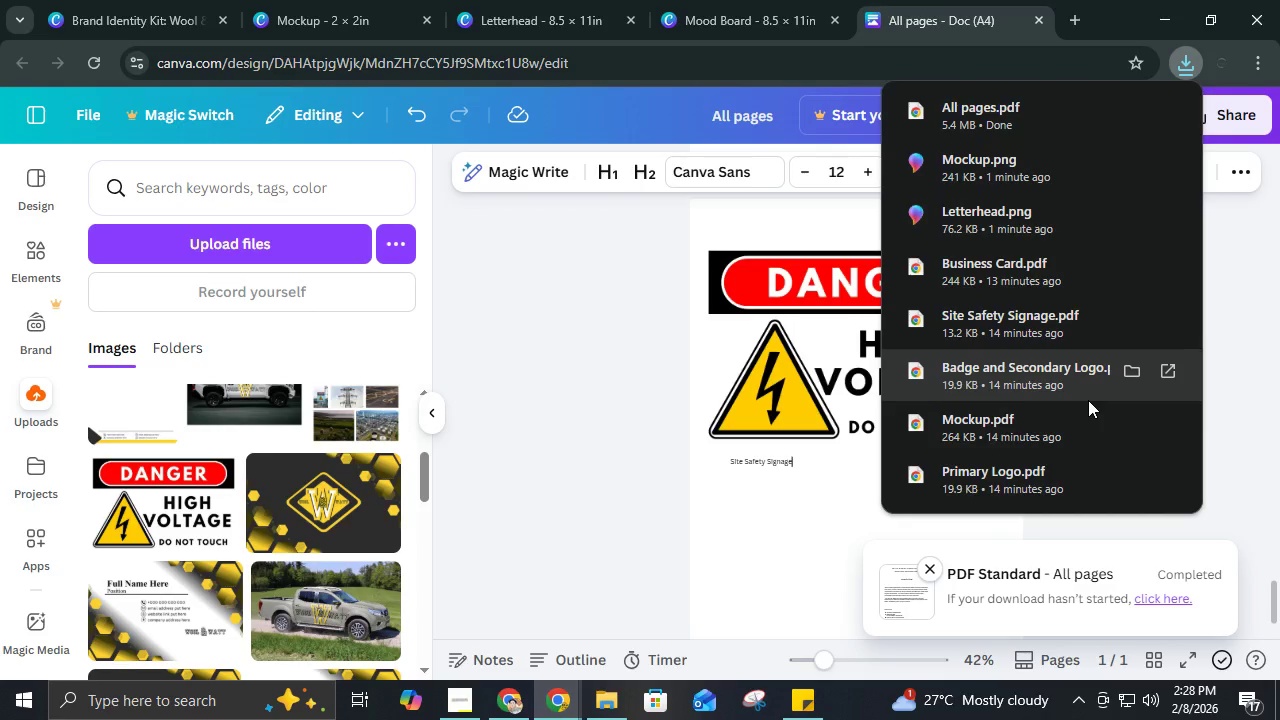 
wait(15.56)
 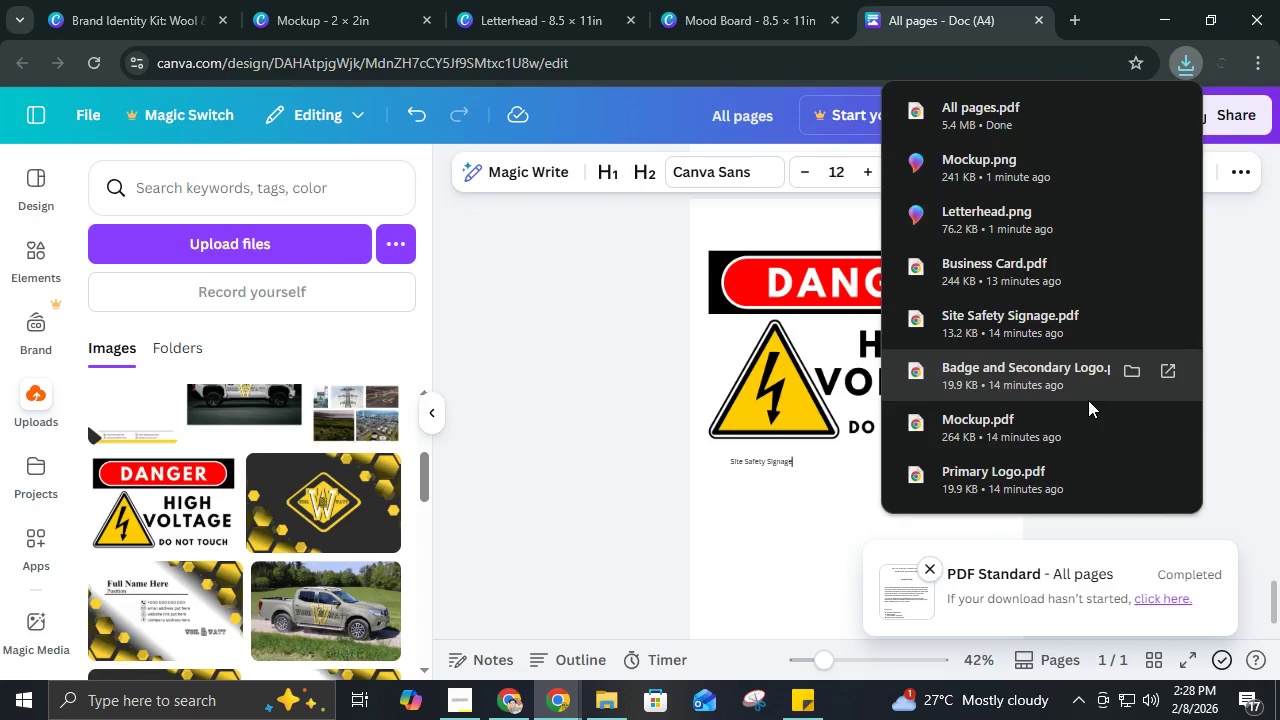 
double_click([1229, 421])
 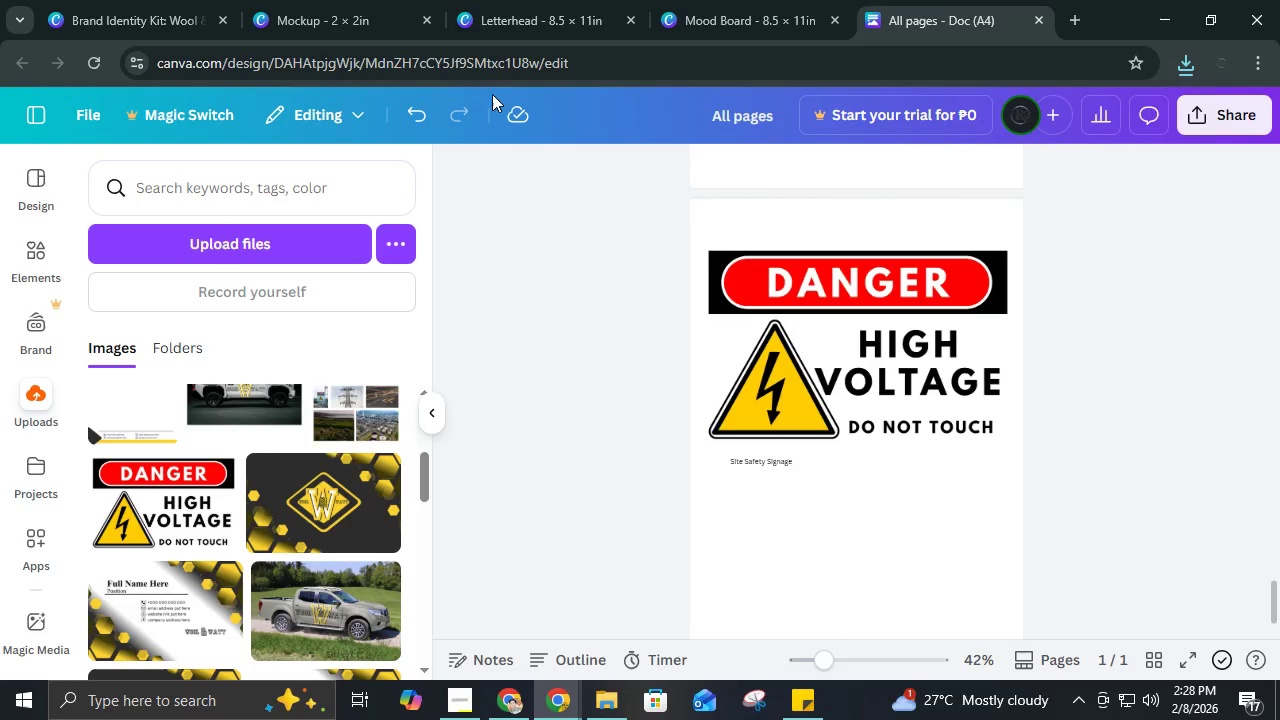 
left_click([170, 2])
 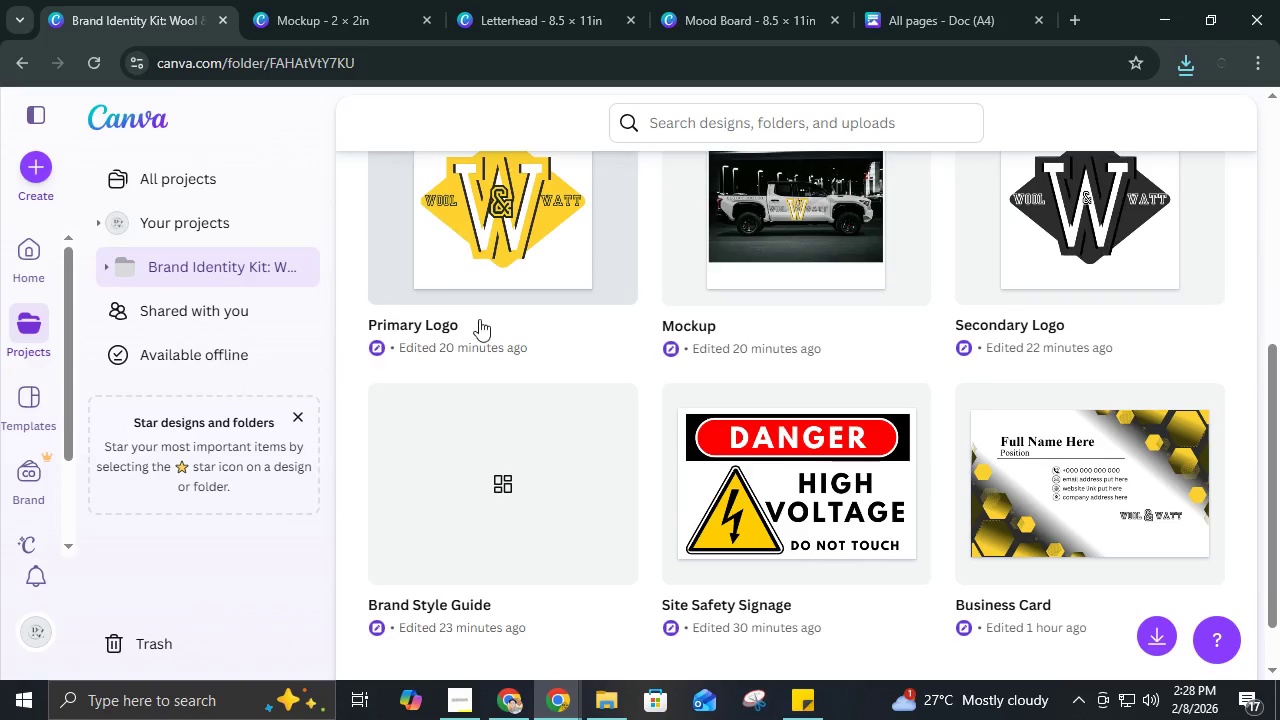 
scroll: coordinate [611, 371], scroll_direction: up, amount: 8.0
 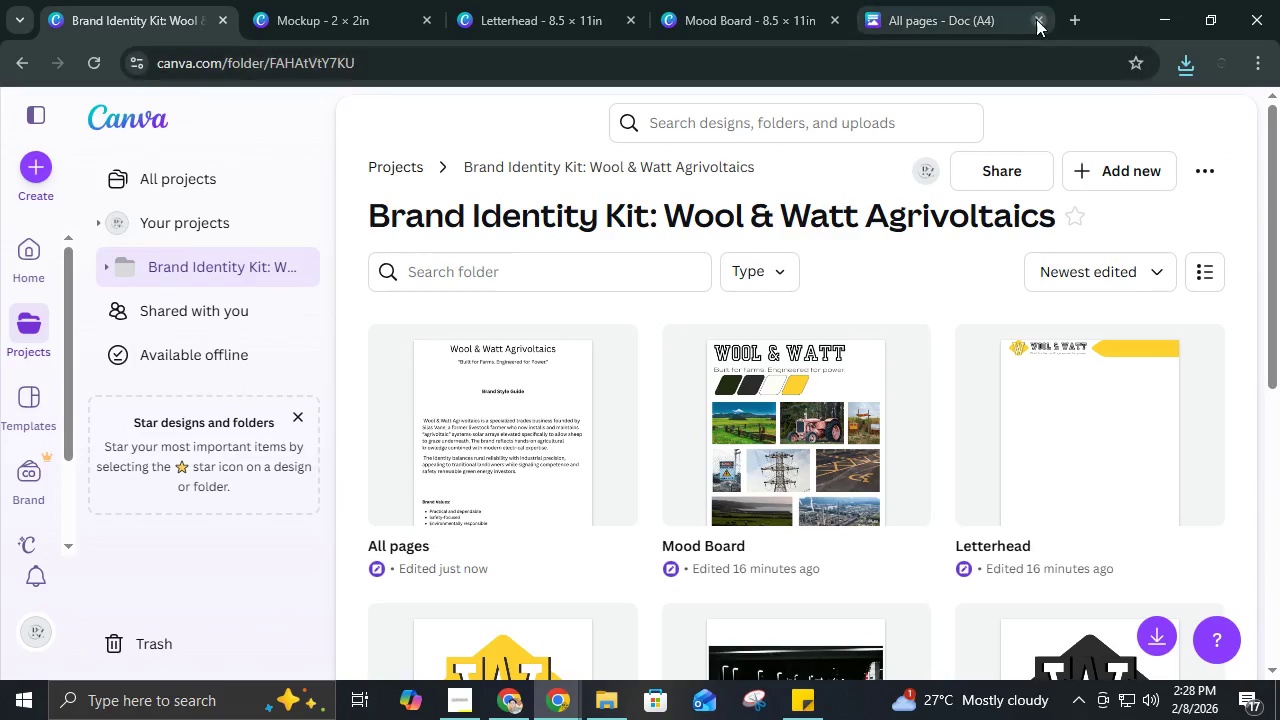 
left_click([1037, 18])
 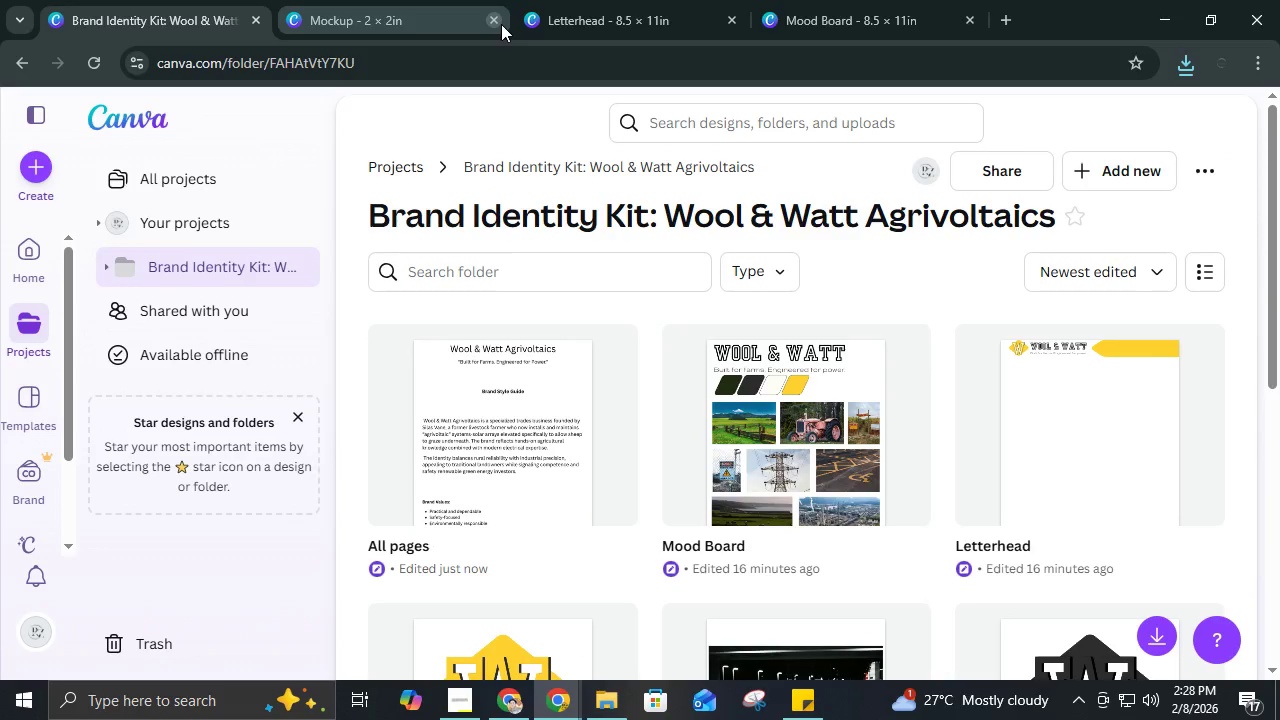 
double_click([501, 24])